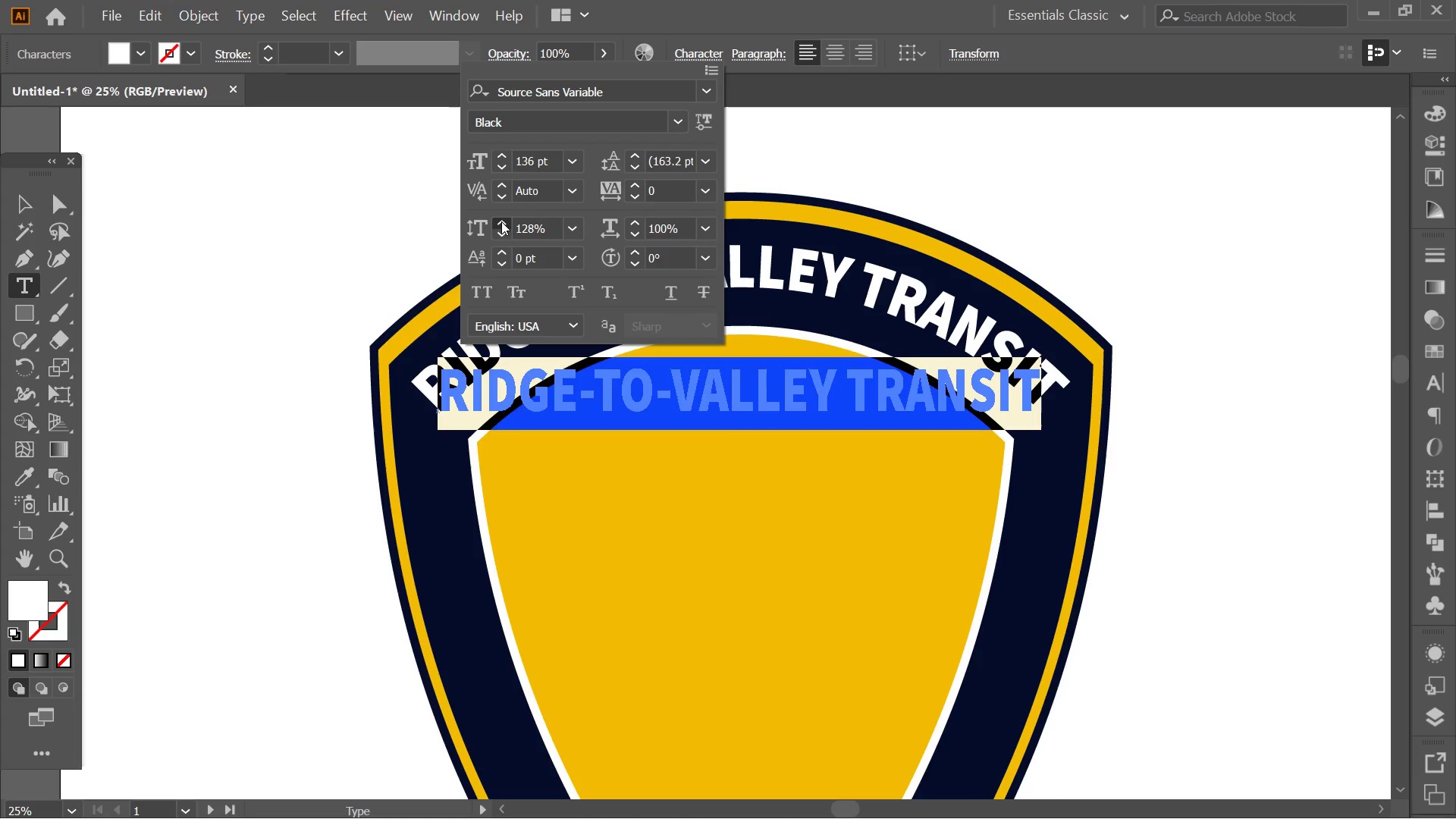 
double_click([501, 221])
 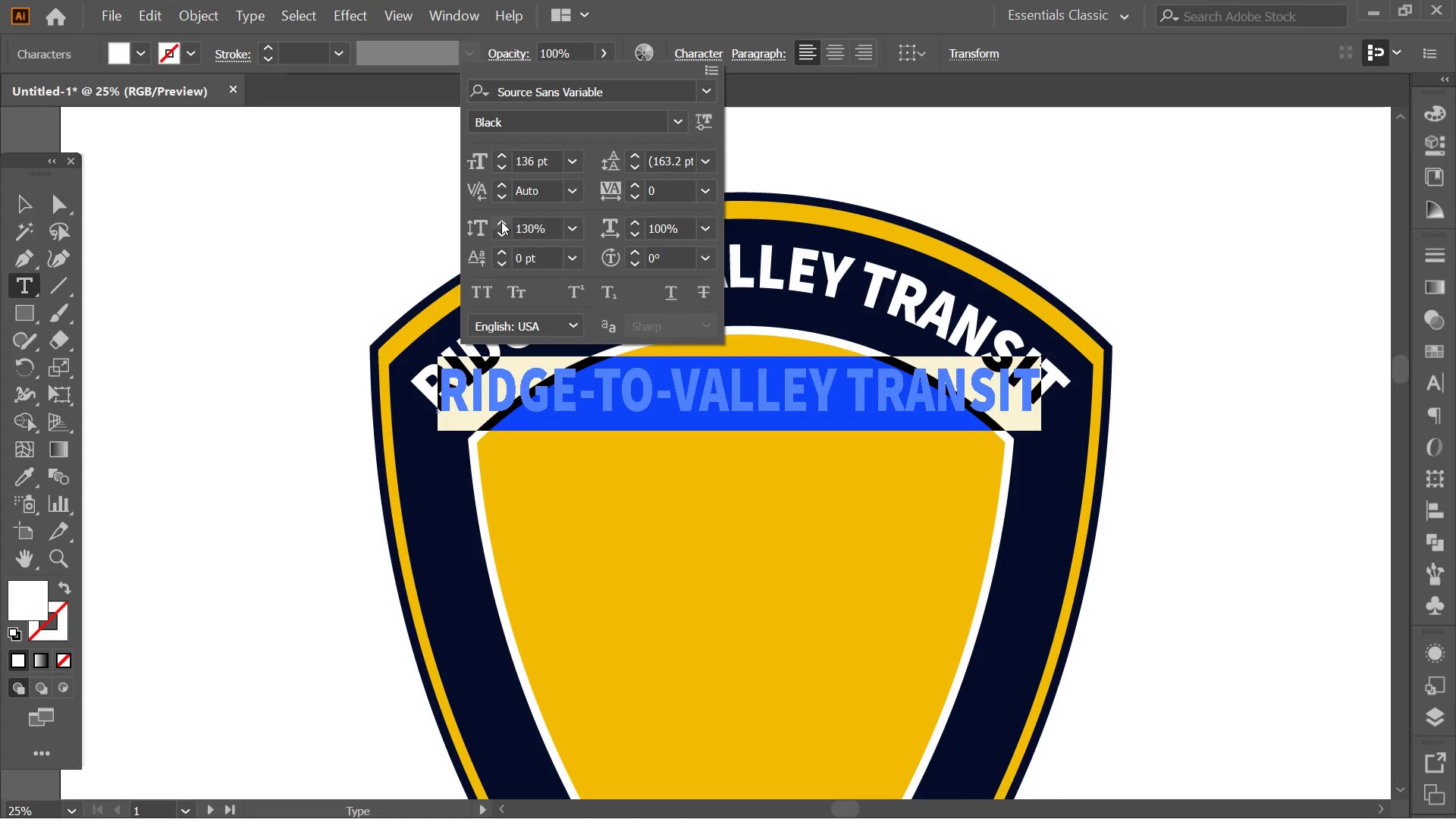 
triple_click([501, 221])
 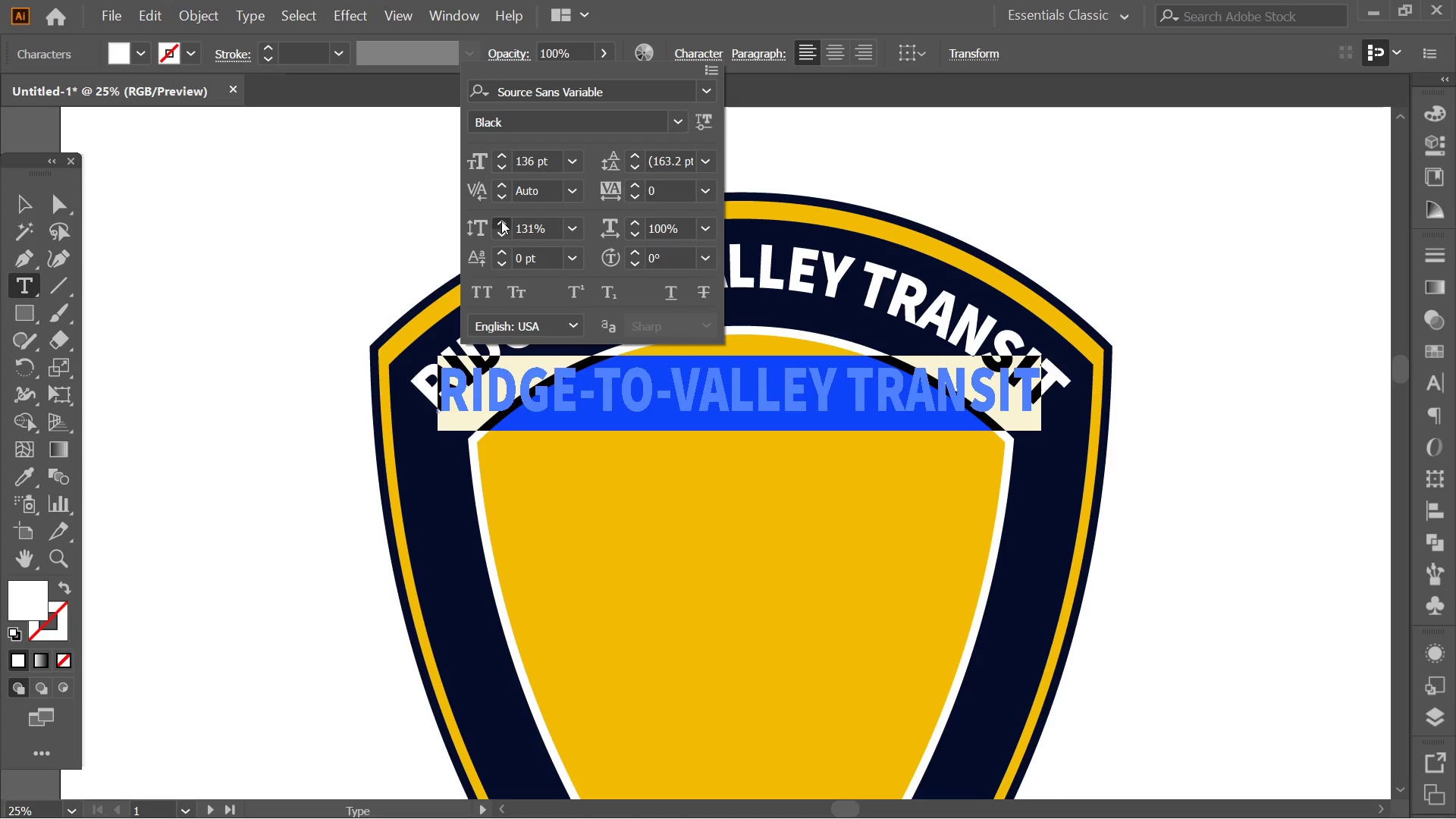 
triple_click([501, 221])
 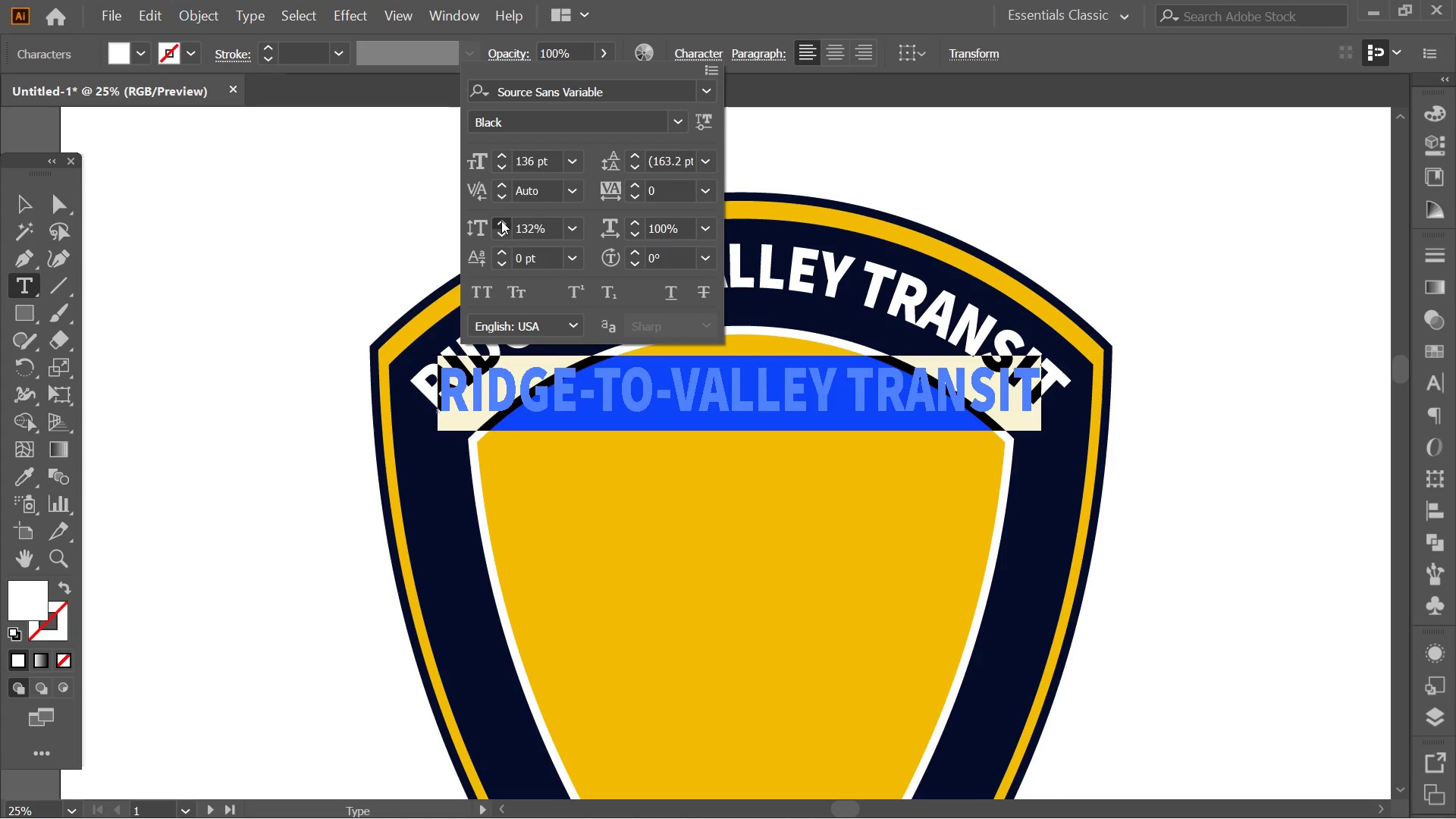 
triple_click([501, 221])
 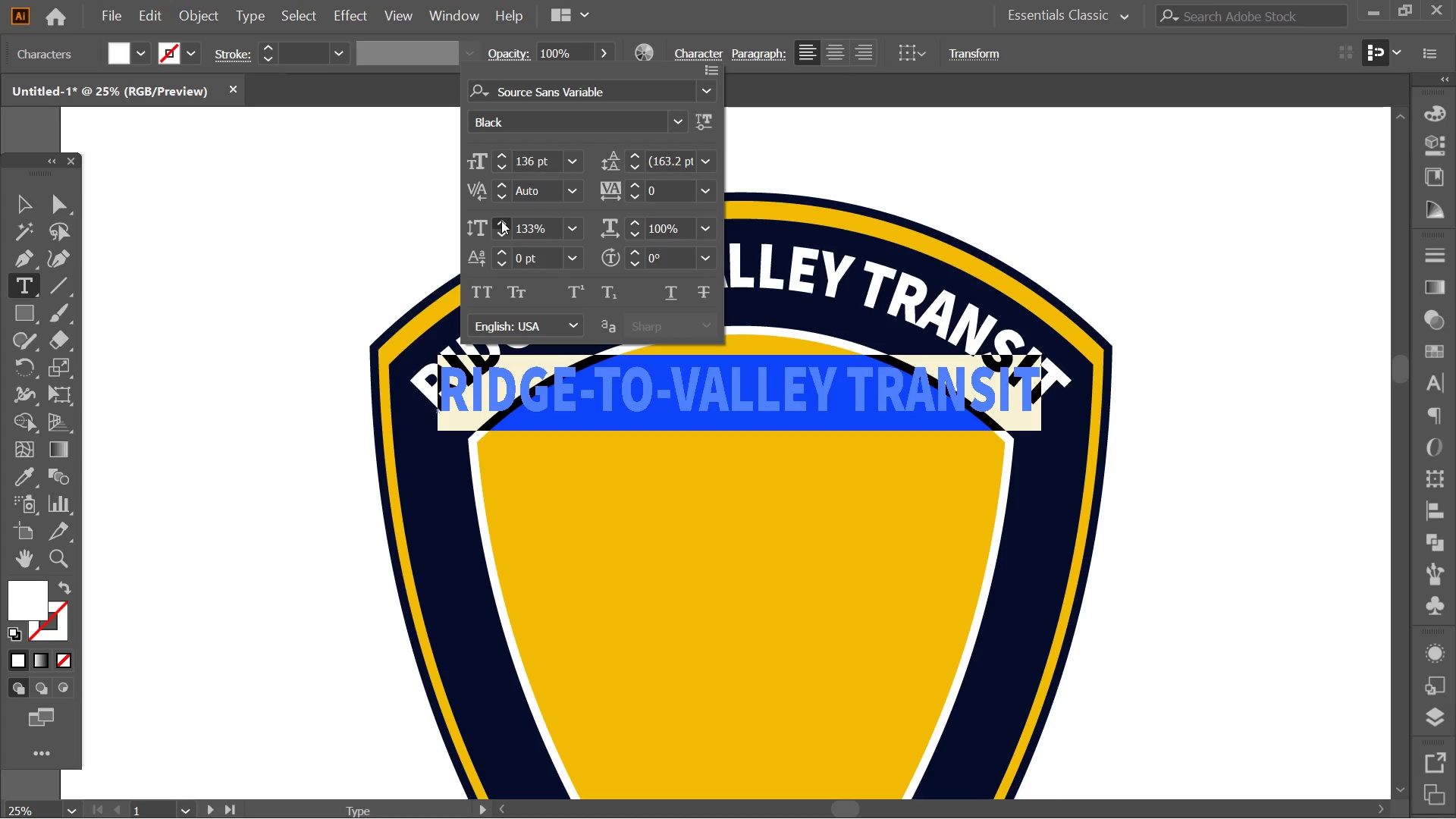 
triple_click([501, 221])
 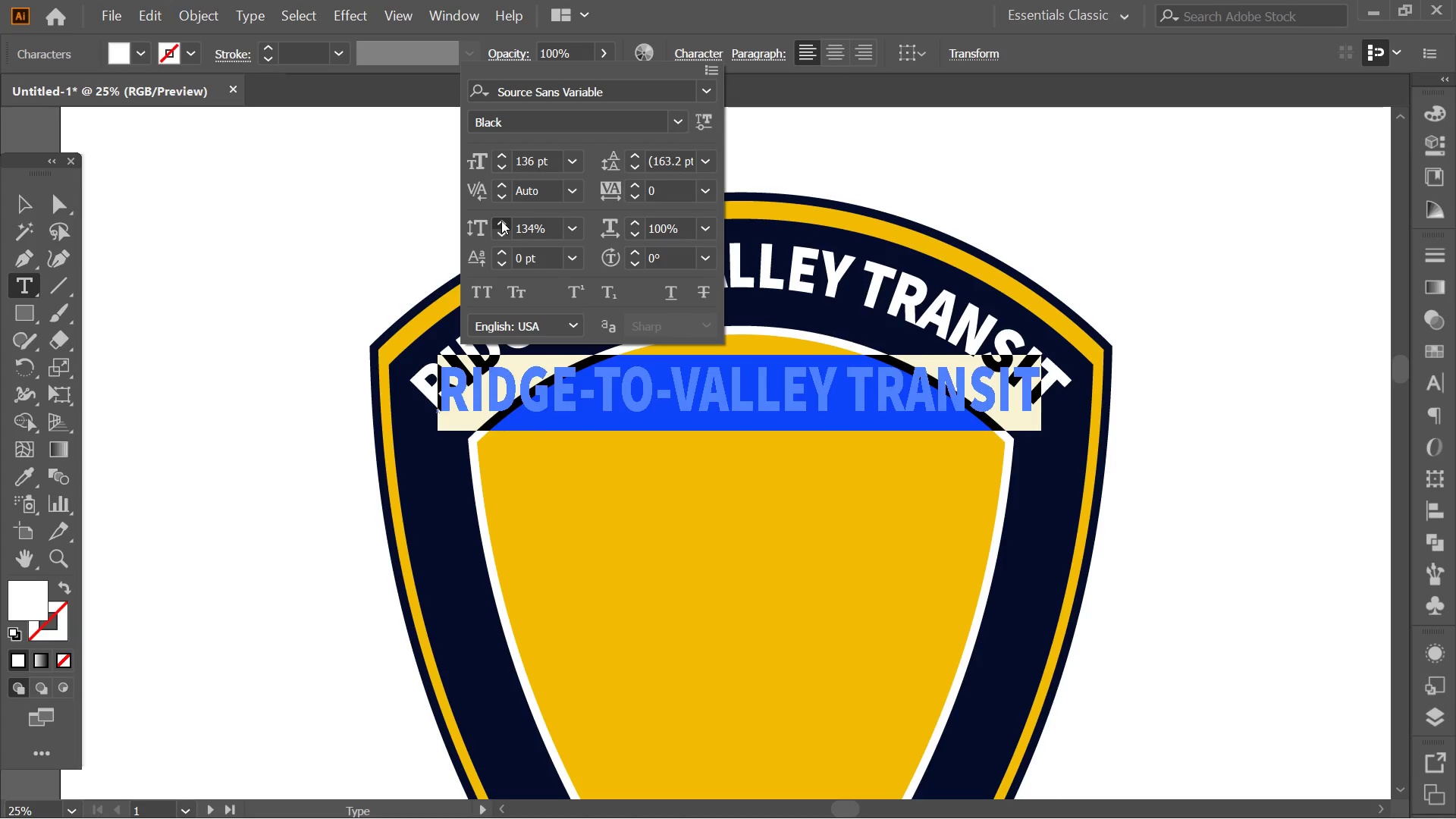 
triple_click([501, 221])
 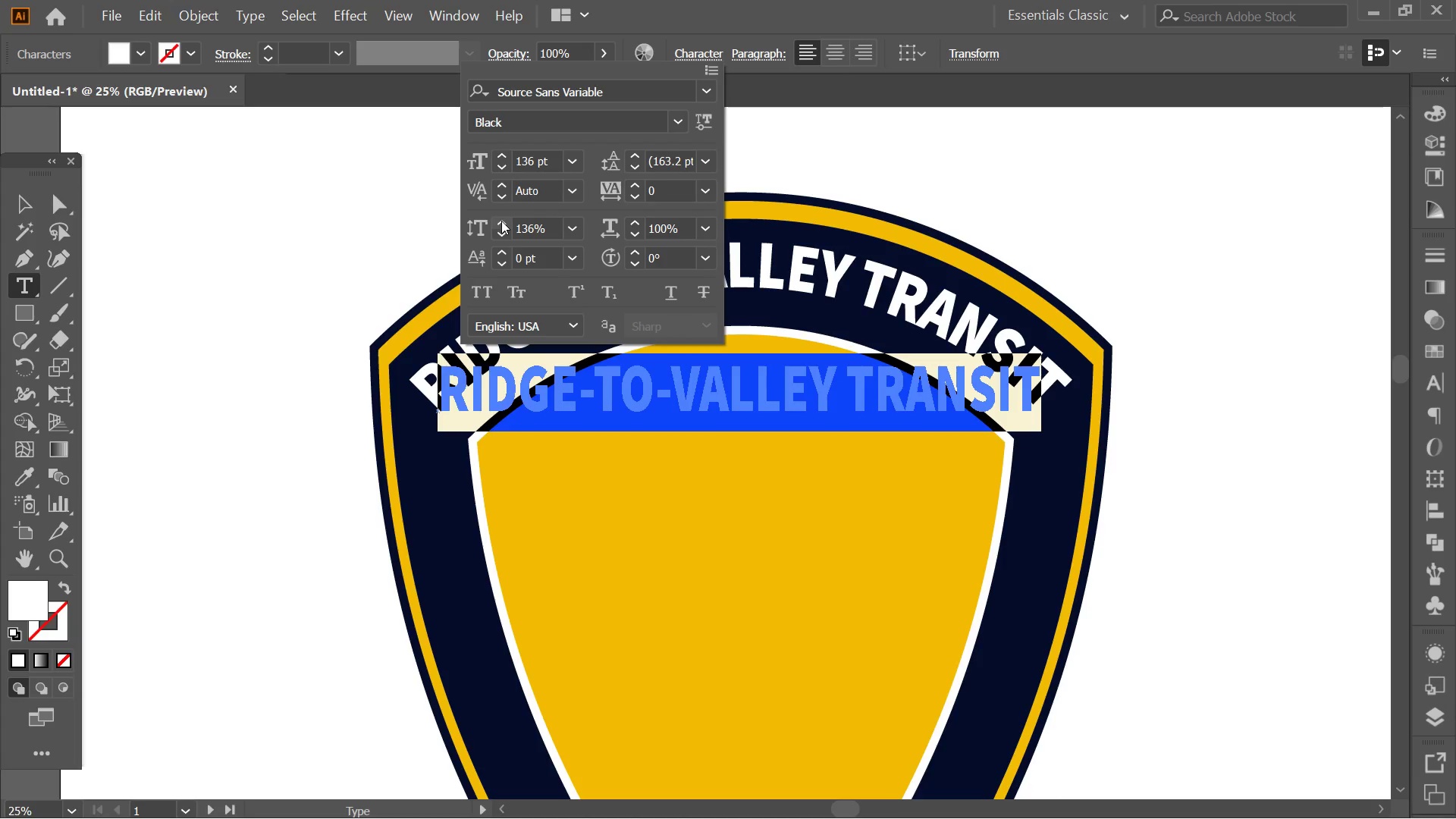 
triple_click([501, 221])
 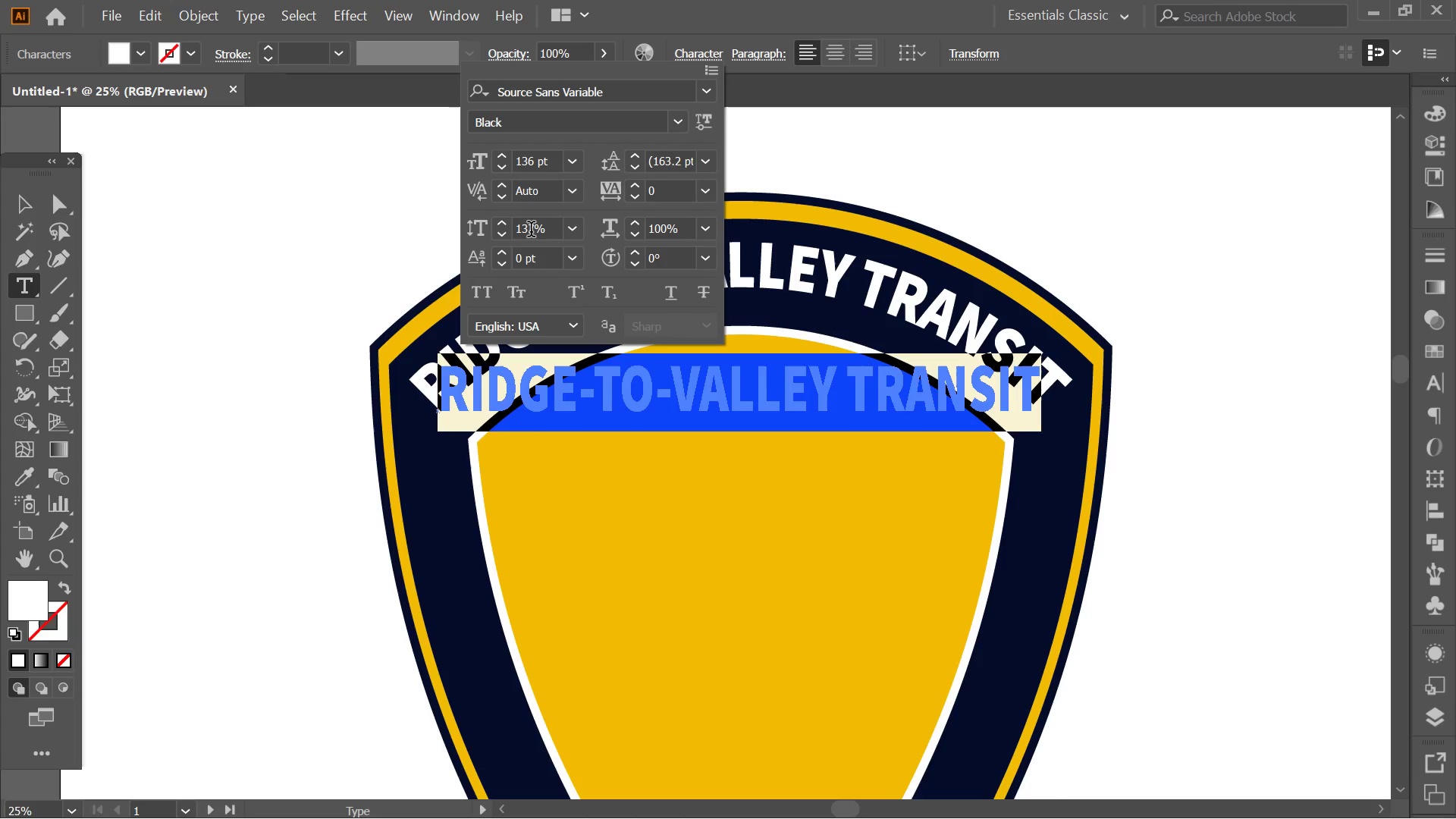 
left_click([531, 231])
 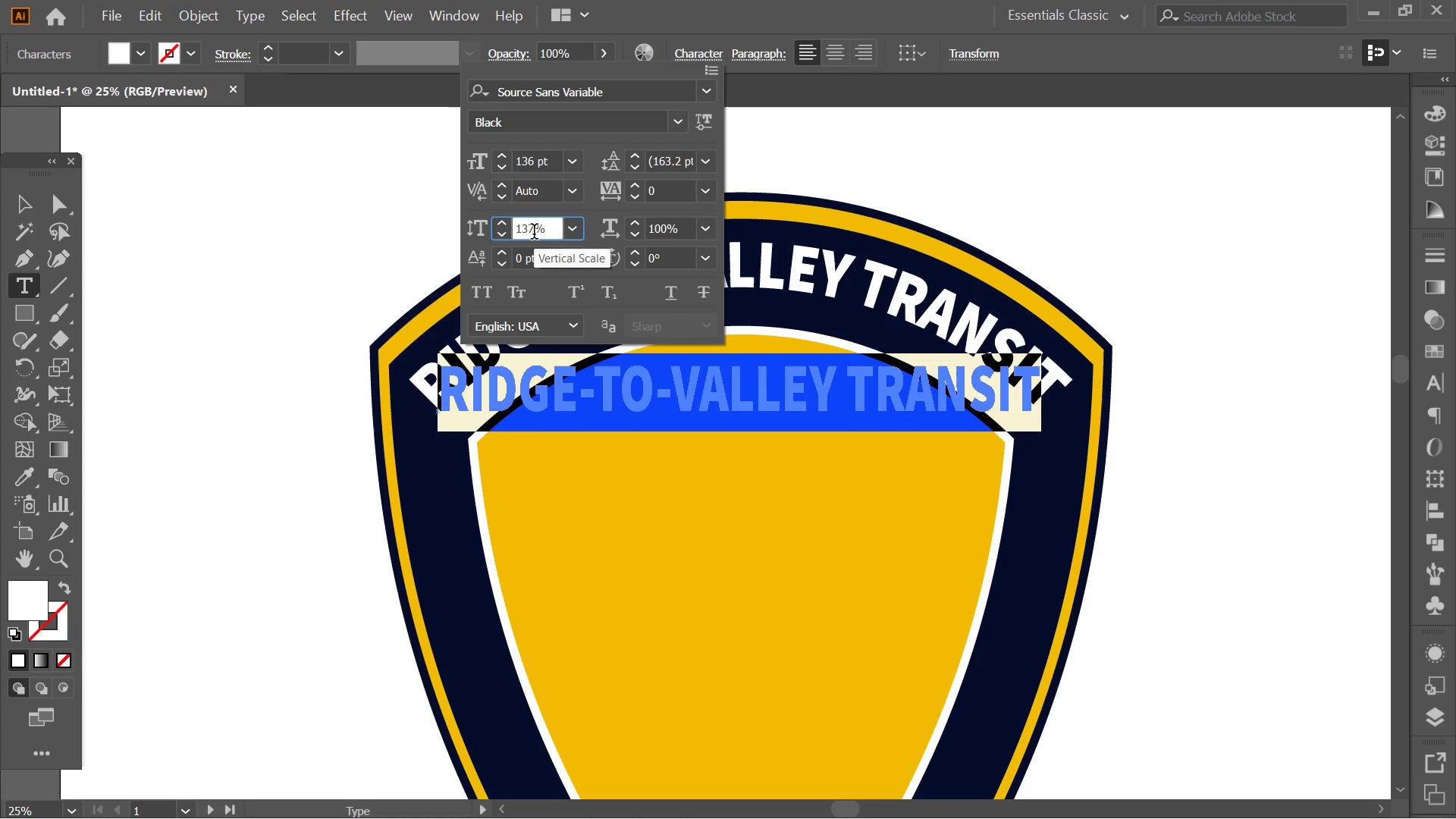 
left_click_drag(start_coordinate=[534, 234], to_coordinate=[521, 234])
 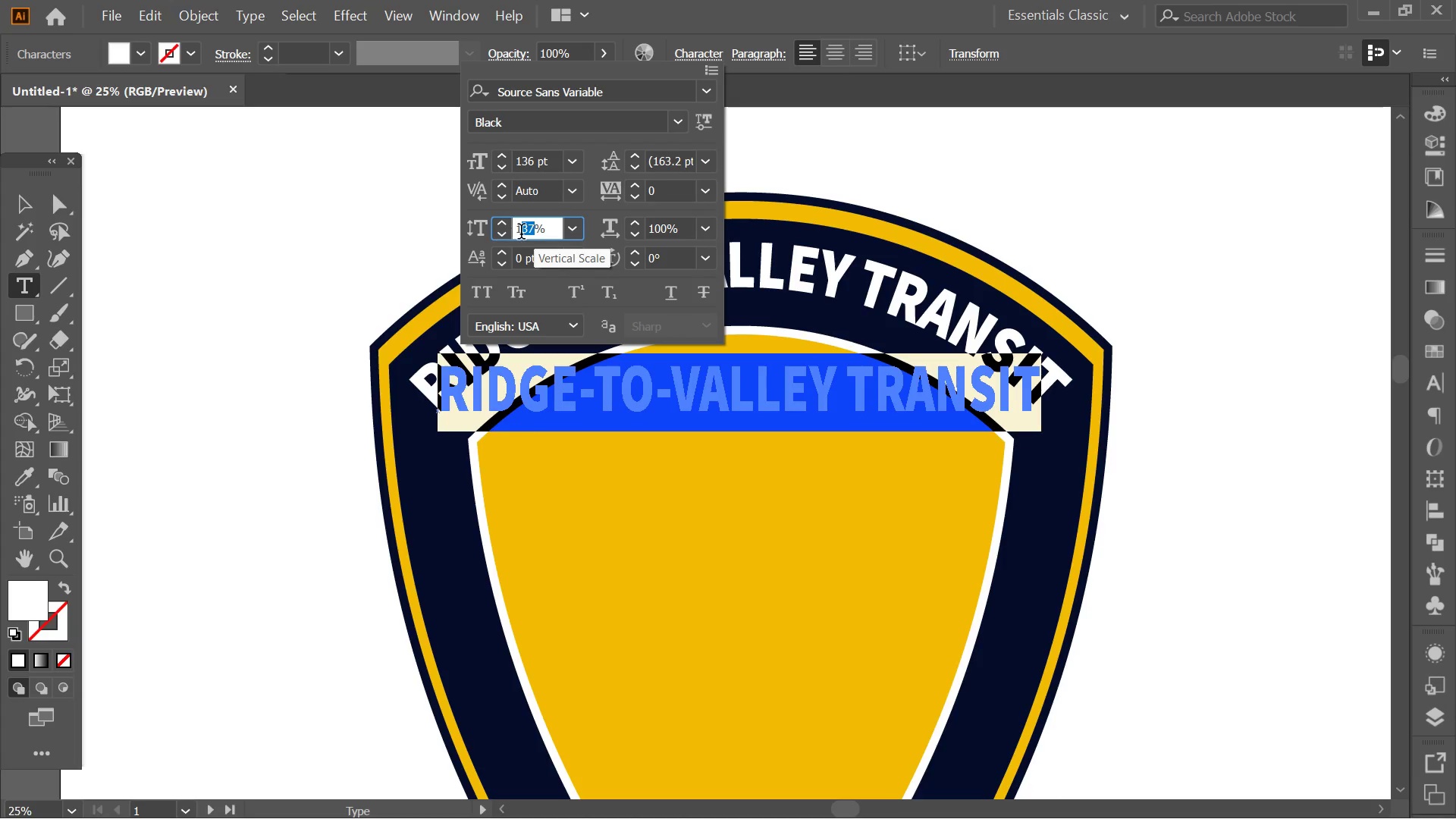 
key(Numpad5)
 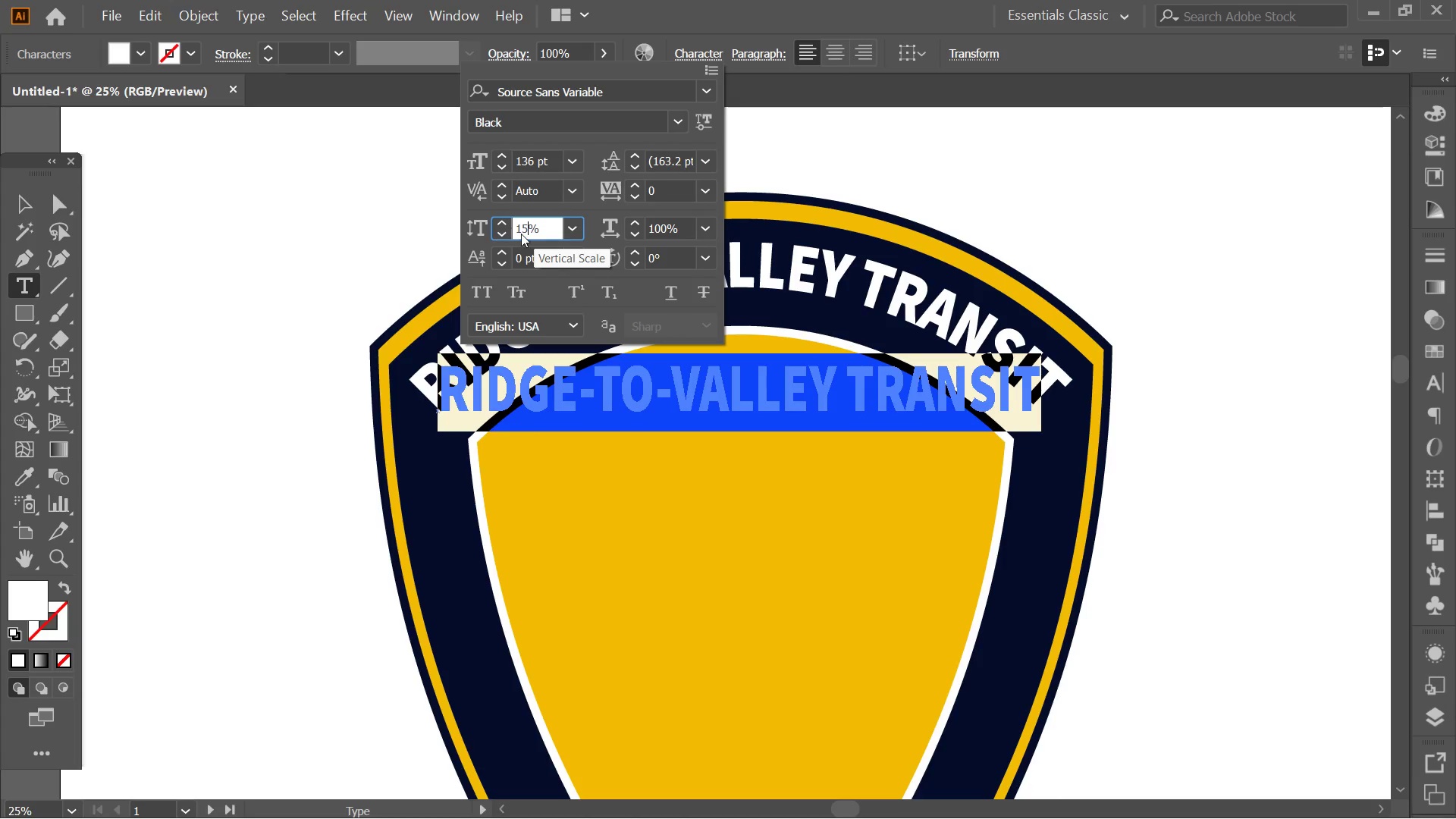 
key(Numpad0)
 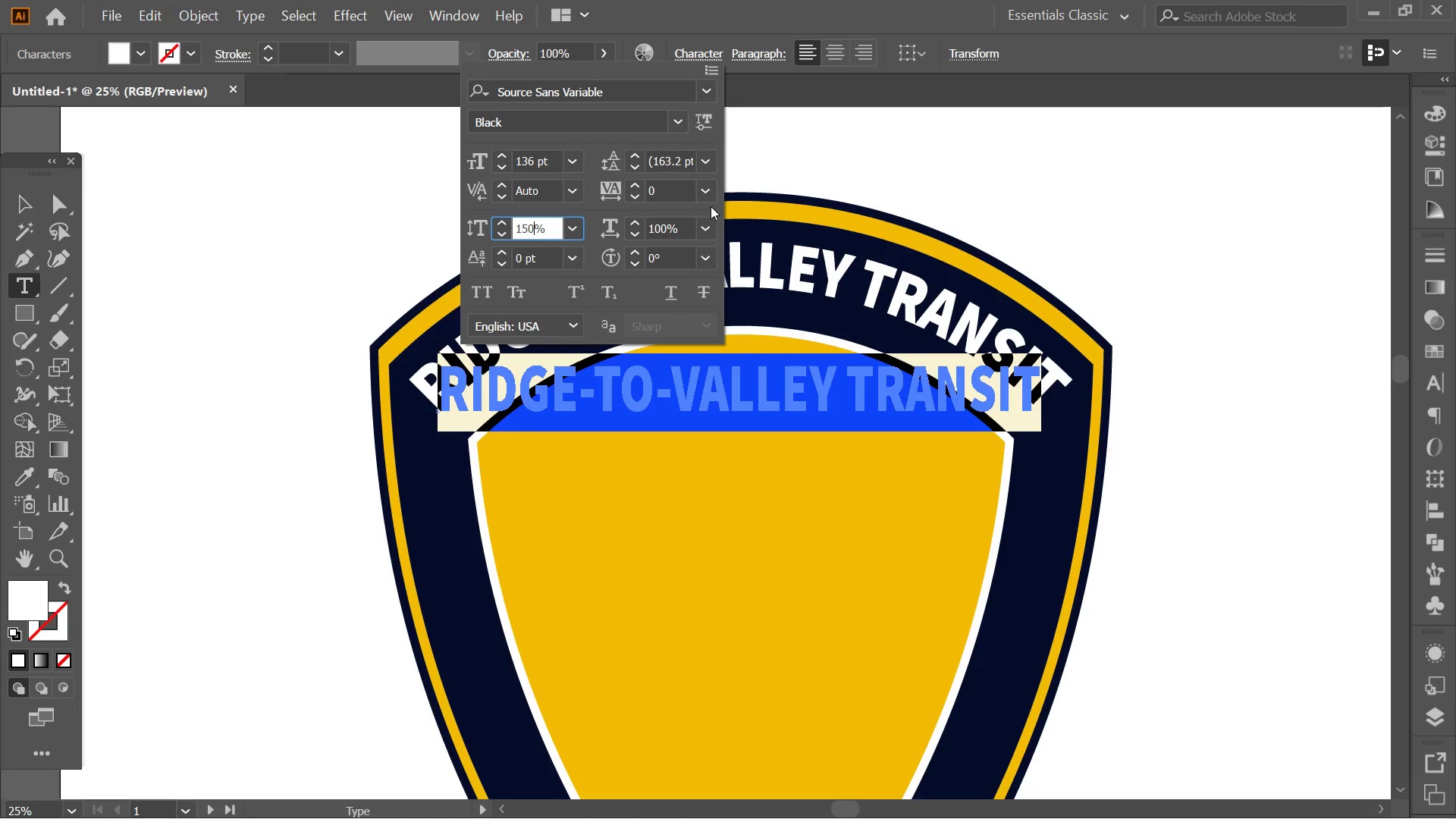 
key(NumpadEnter)
 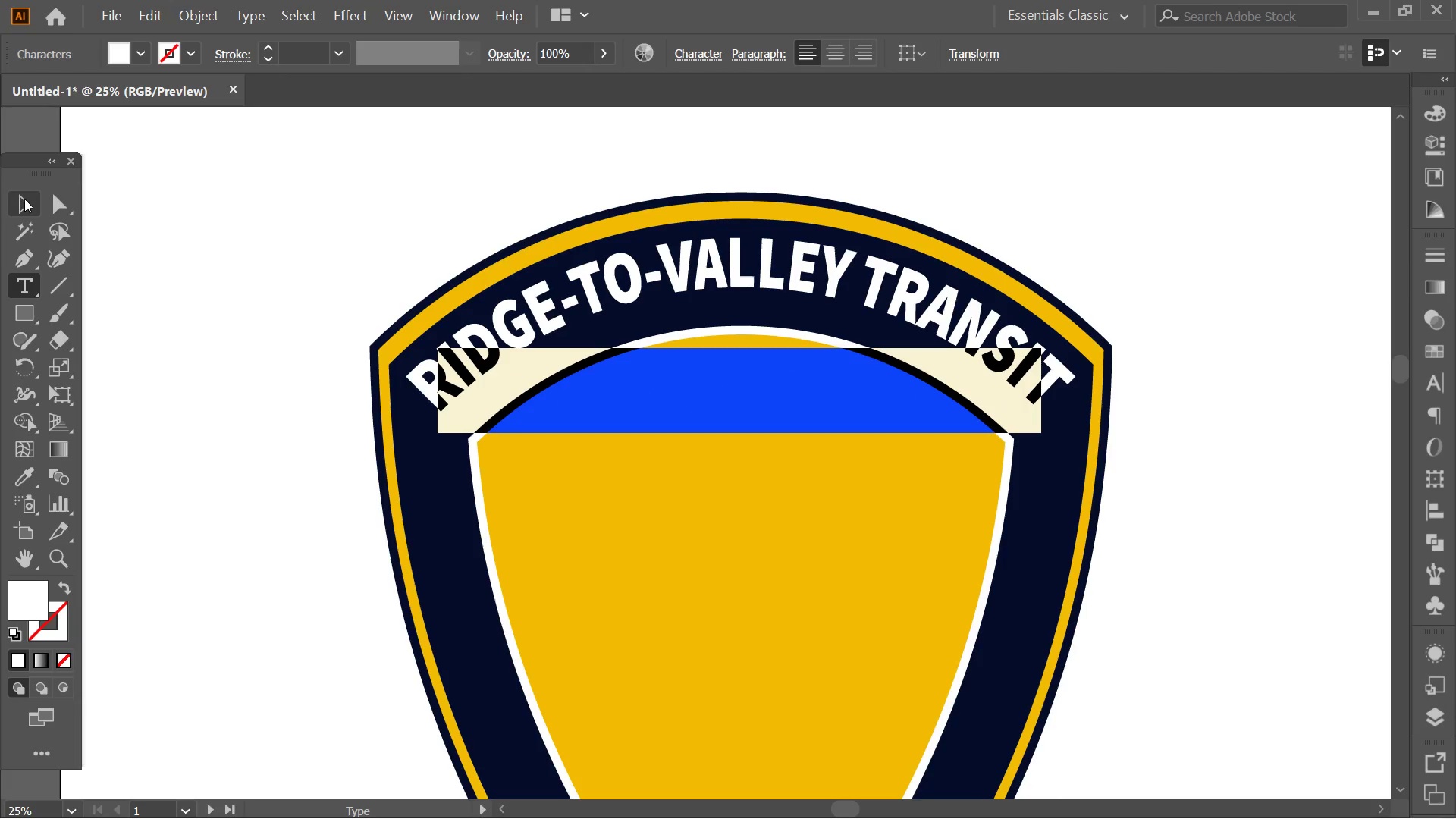 
double_click([433, 176])
 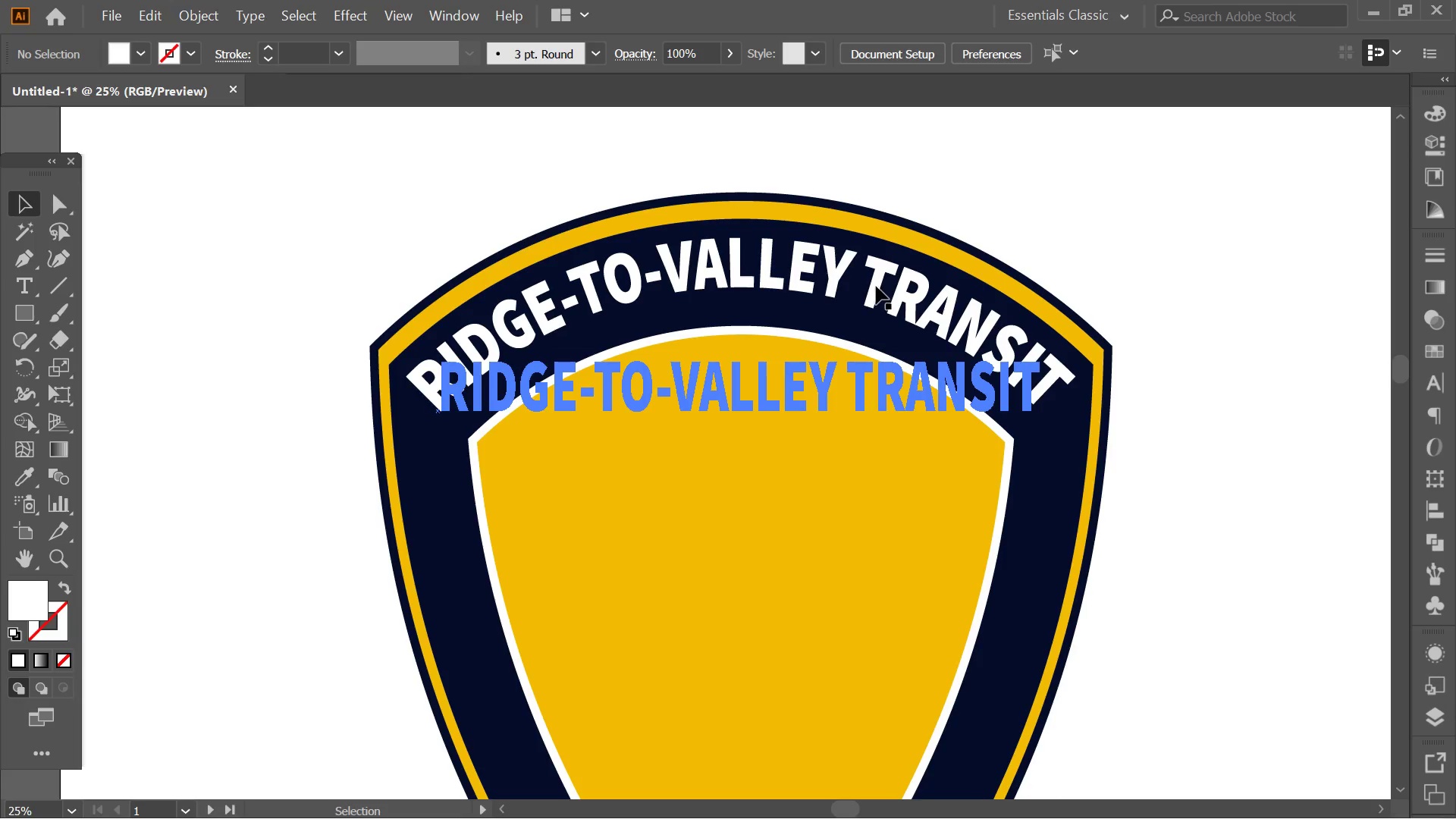 
left_click_drag(start_coordinate=[876, 286], to_coordinate=[876, 308])
 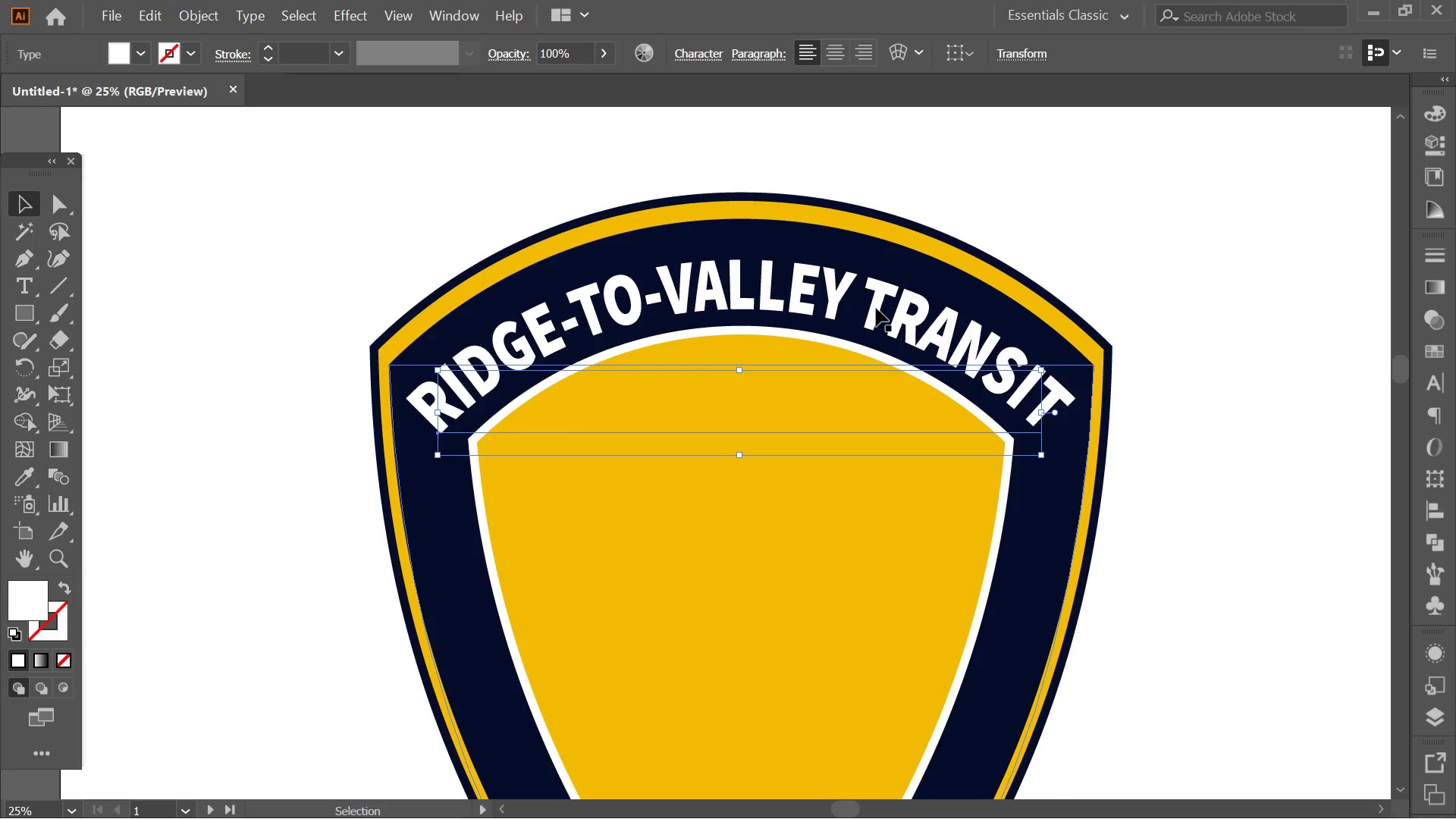 
key(ArrowUp)
 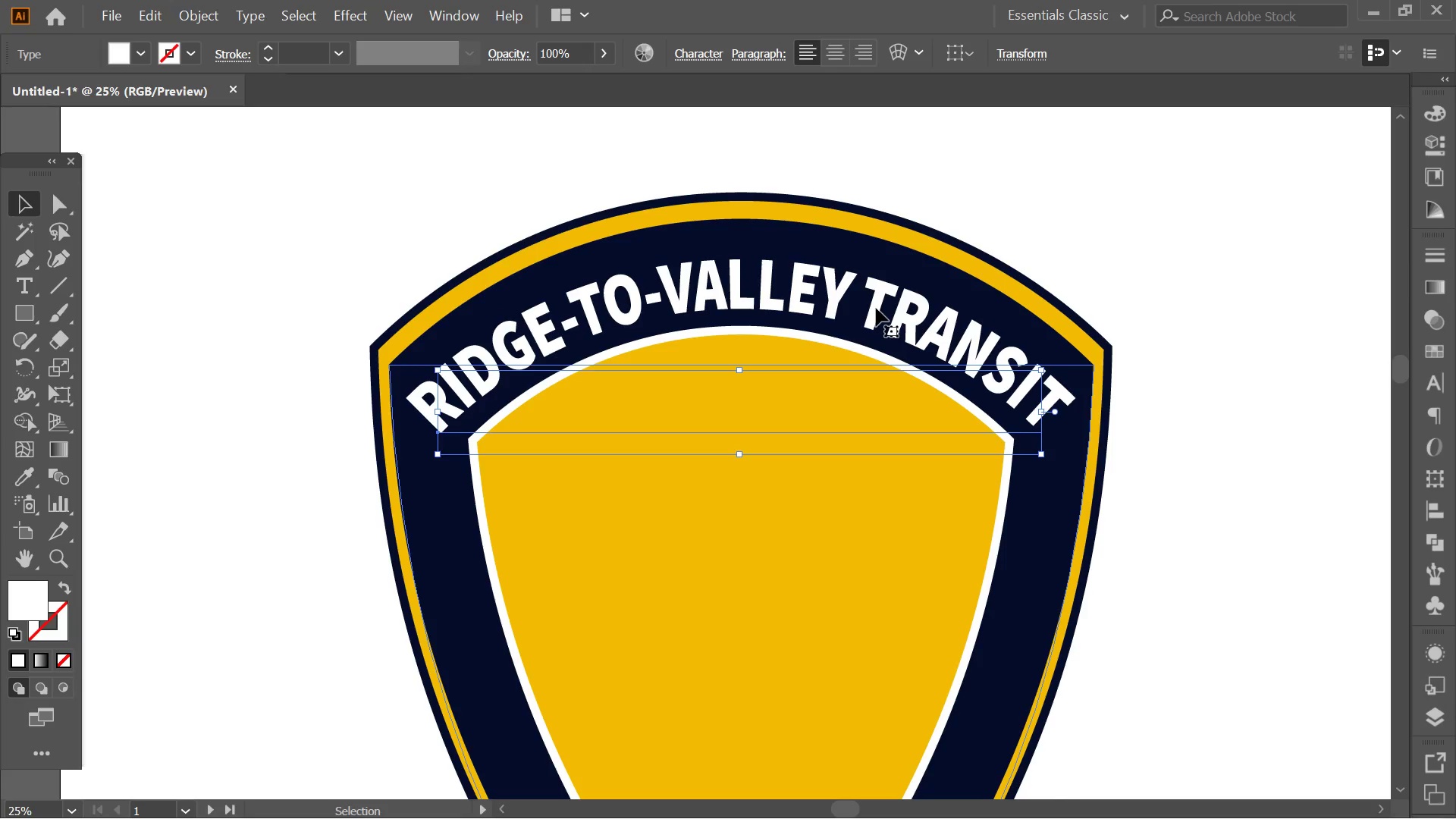 
key(ArrowUp)
 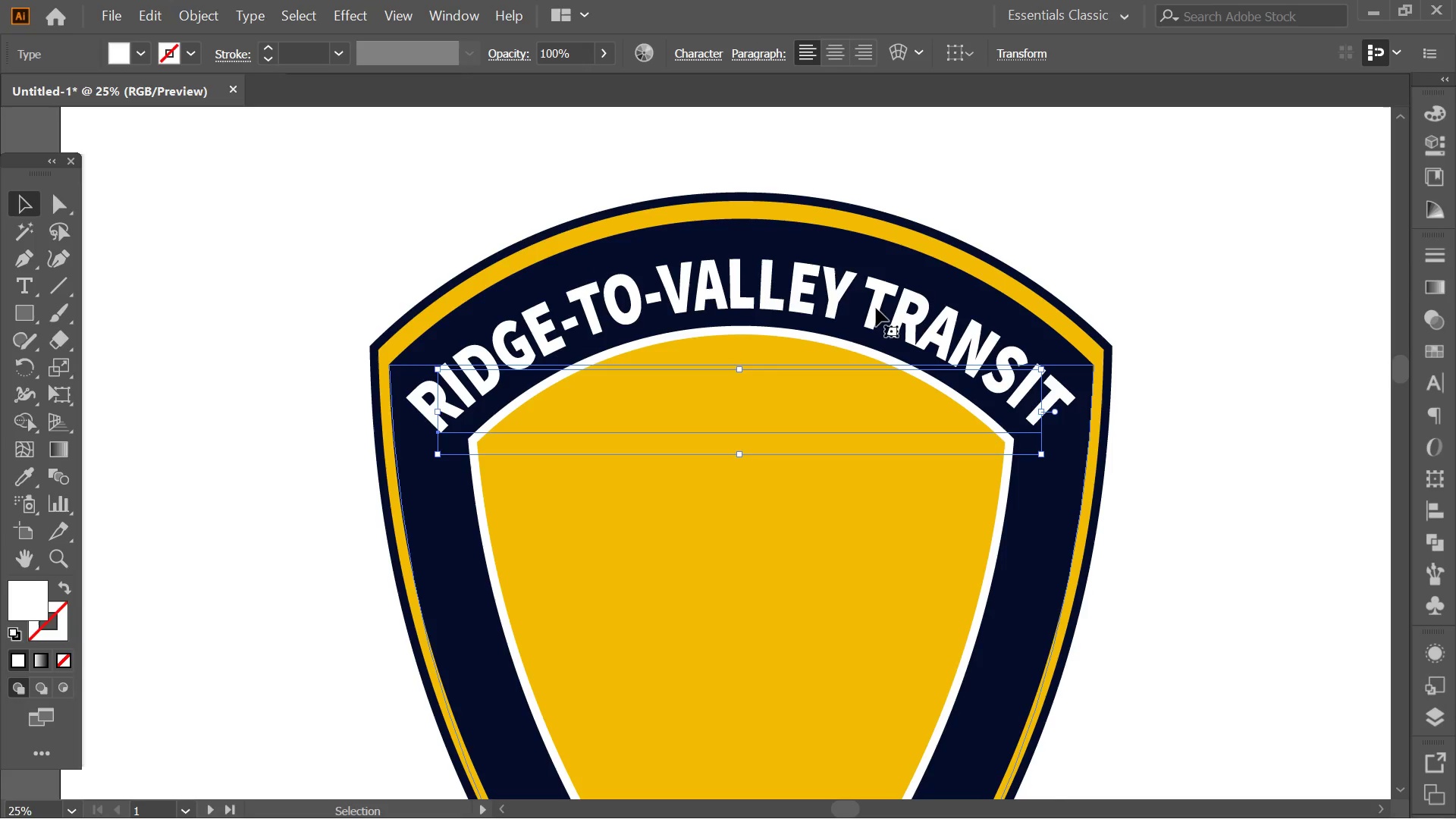 
key(ArrowUp)
 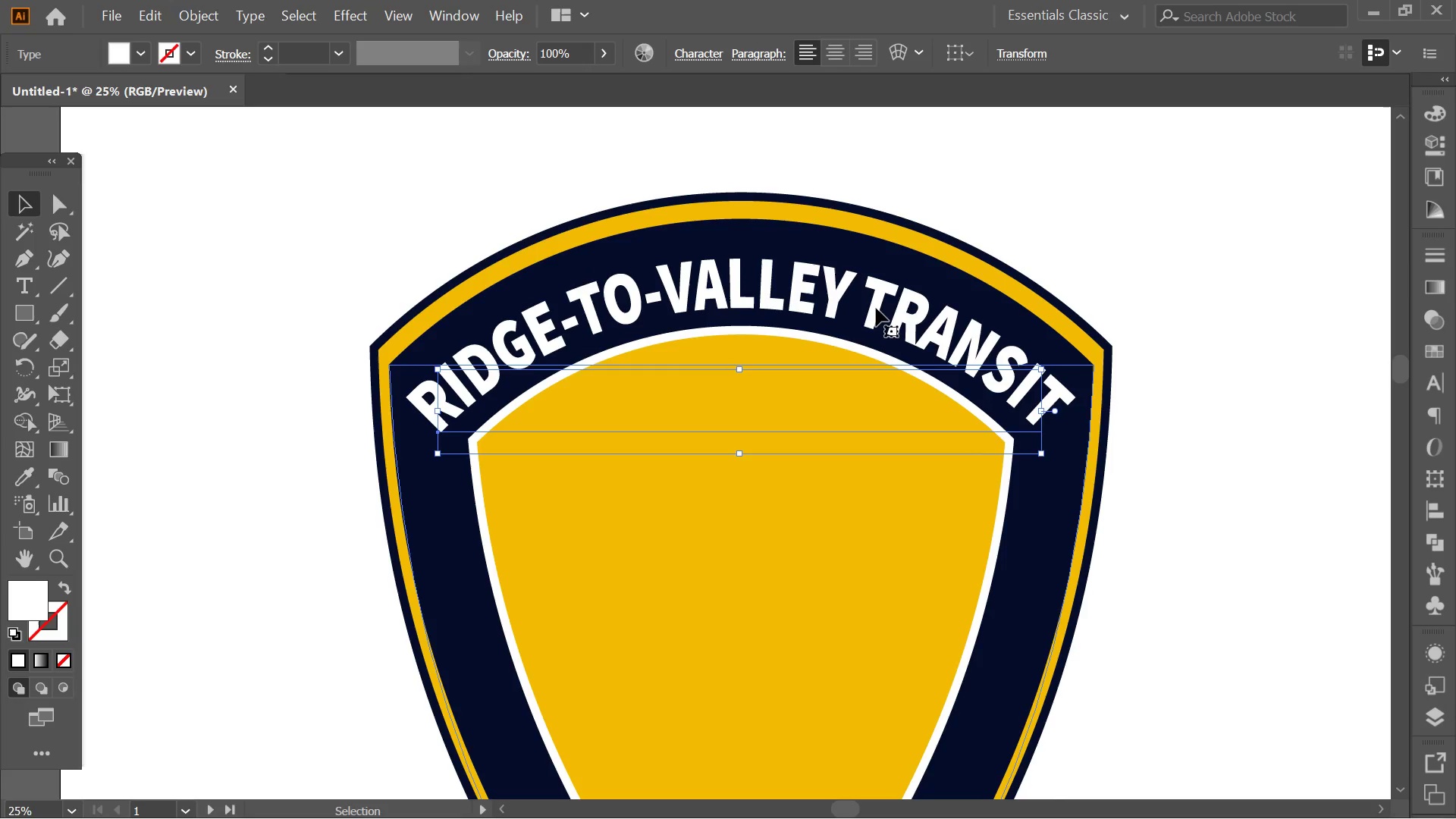 
hold_key(key=ArrowUp, duration=1.08)
 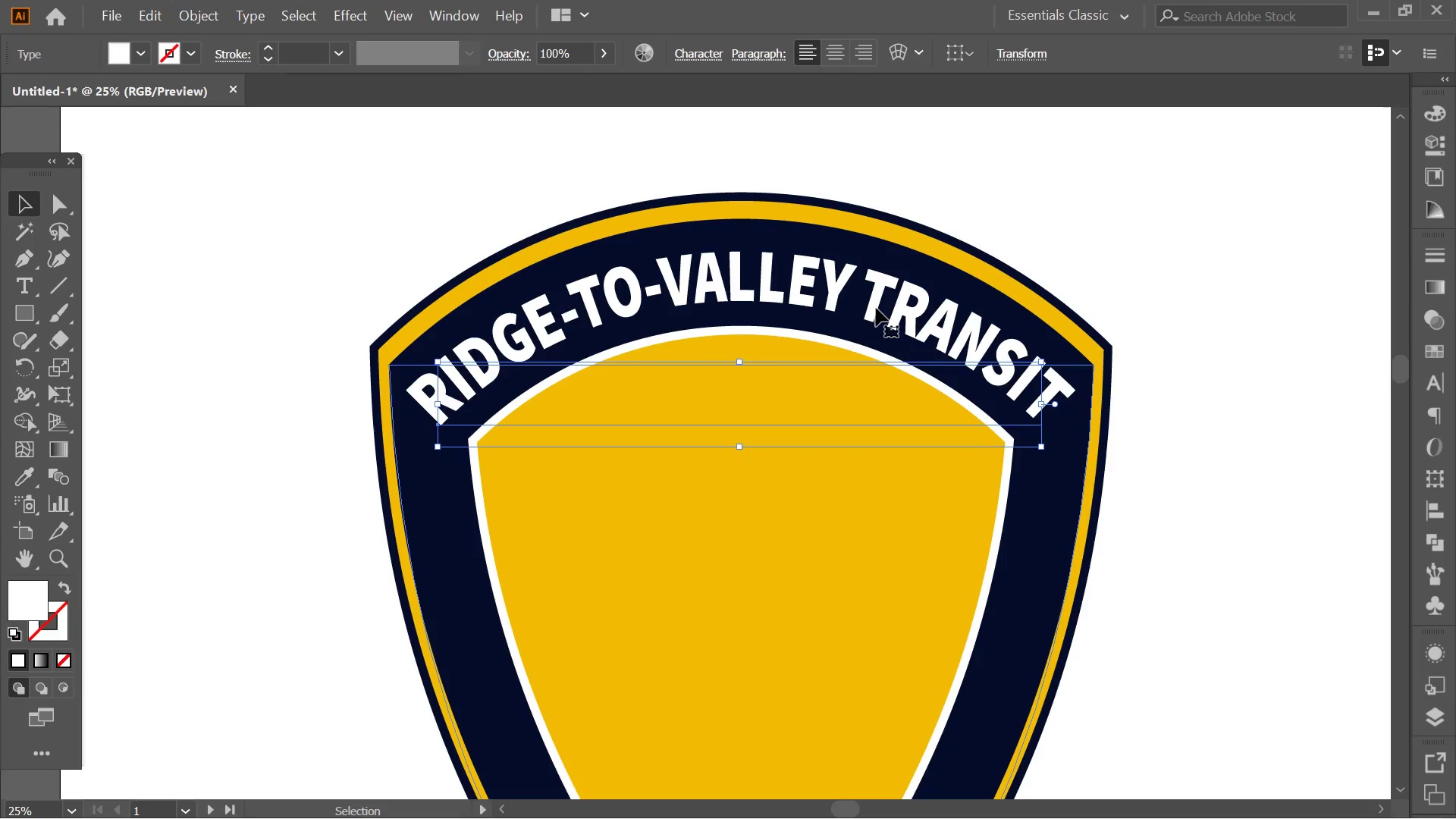 
key(ArrowUp)
 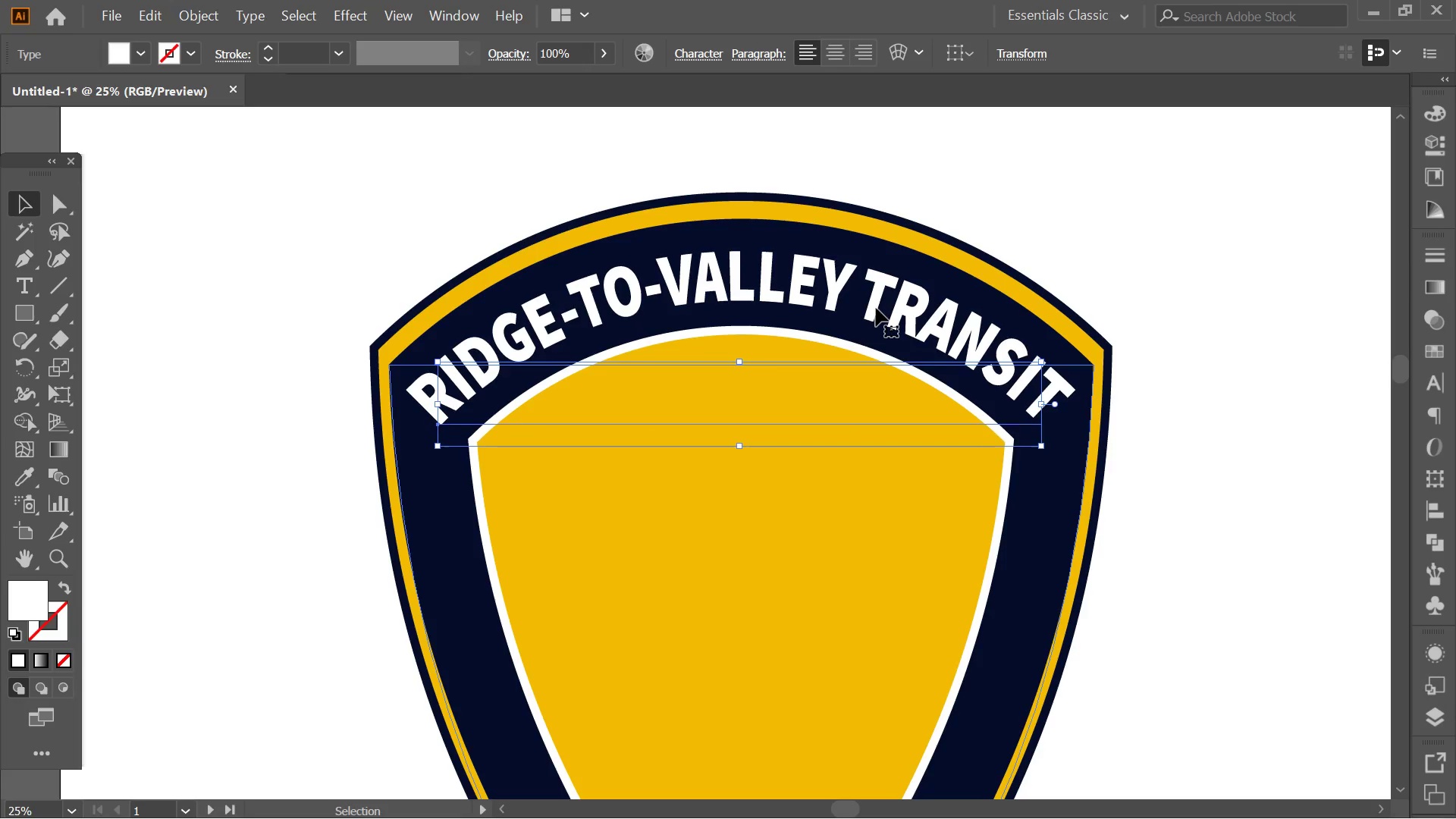 
key(ArrowUp)
 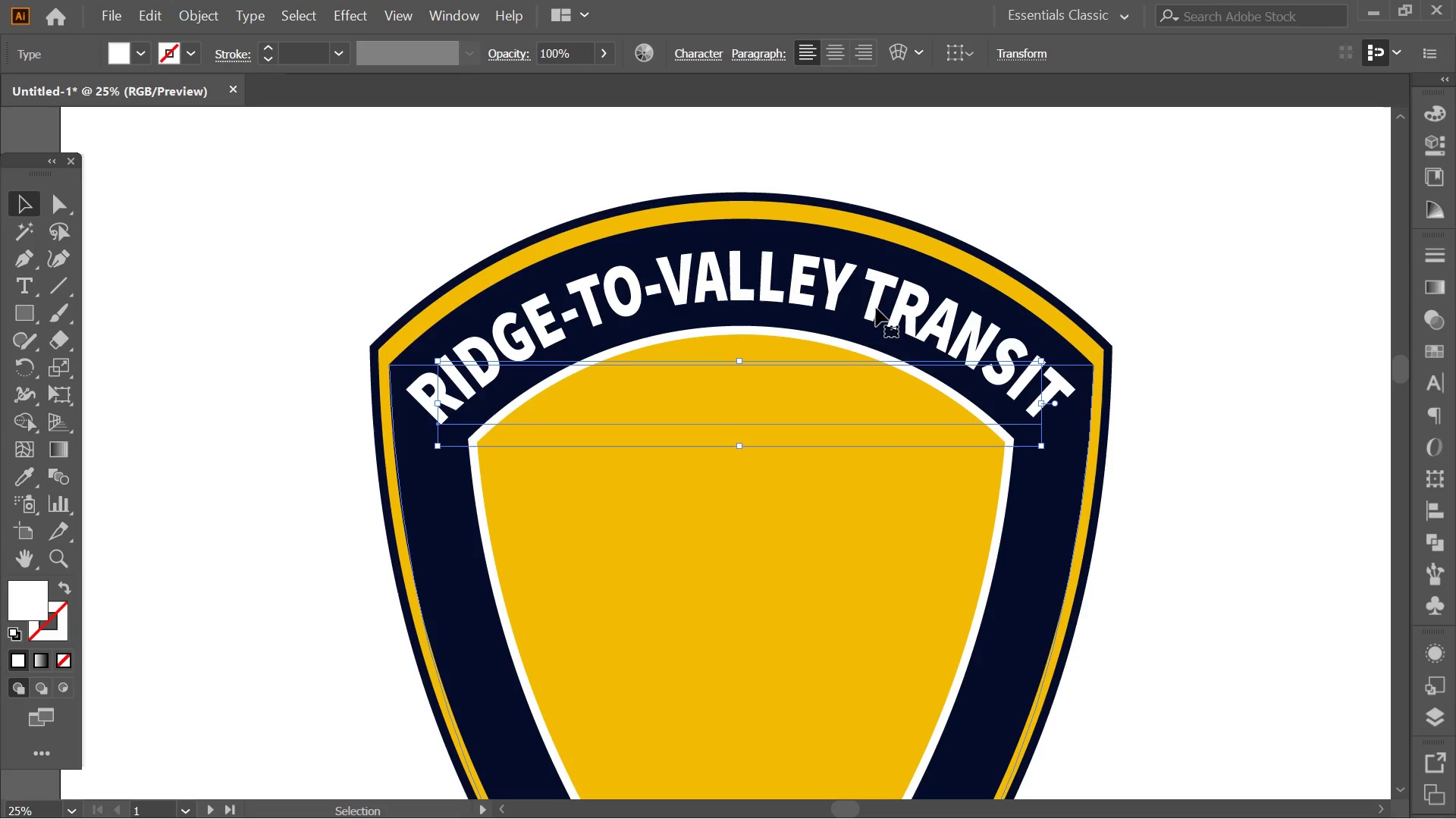 
key(ArrowUp)
 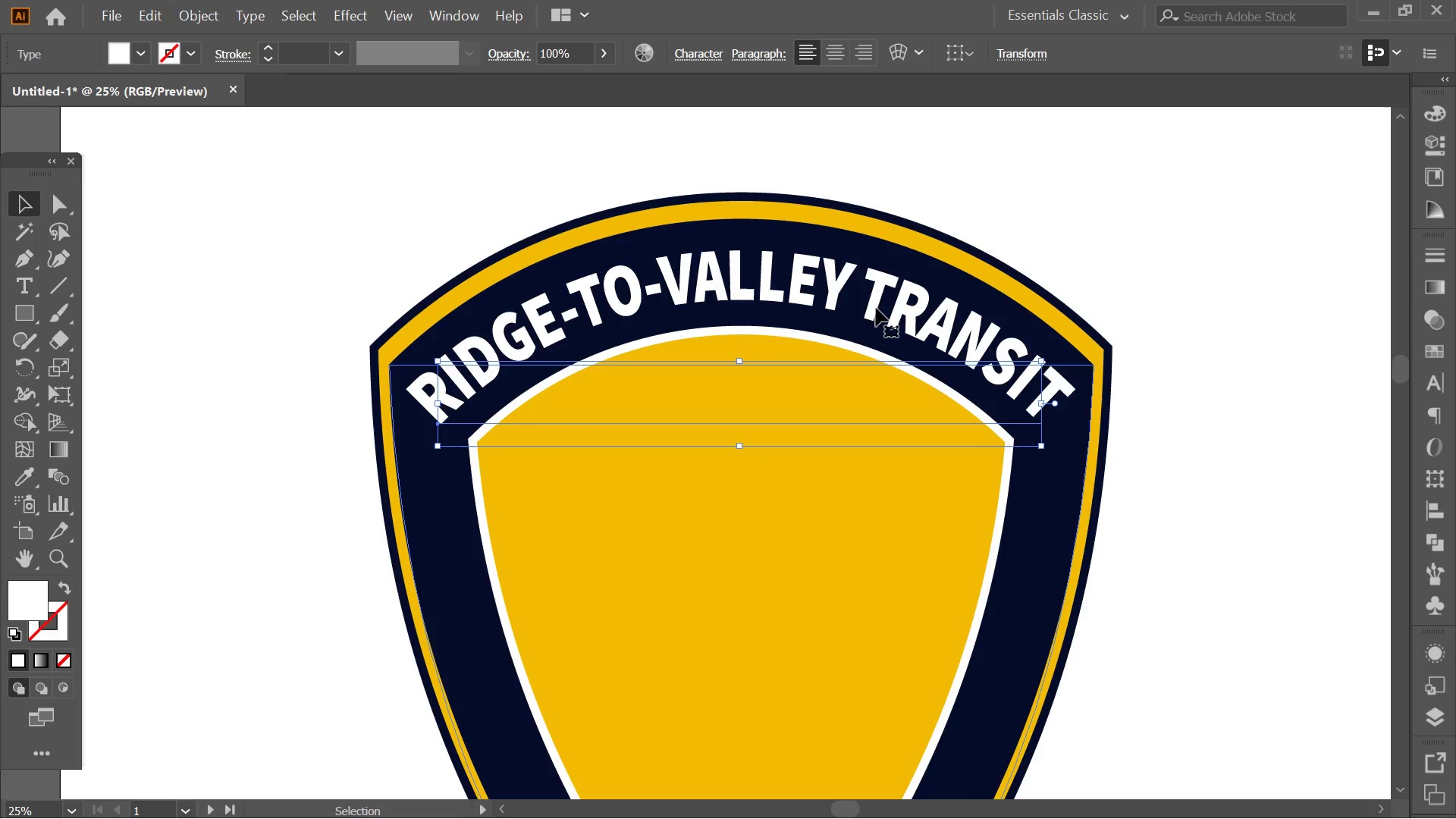 
key(ArrowUp)
 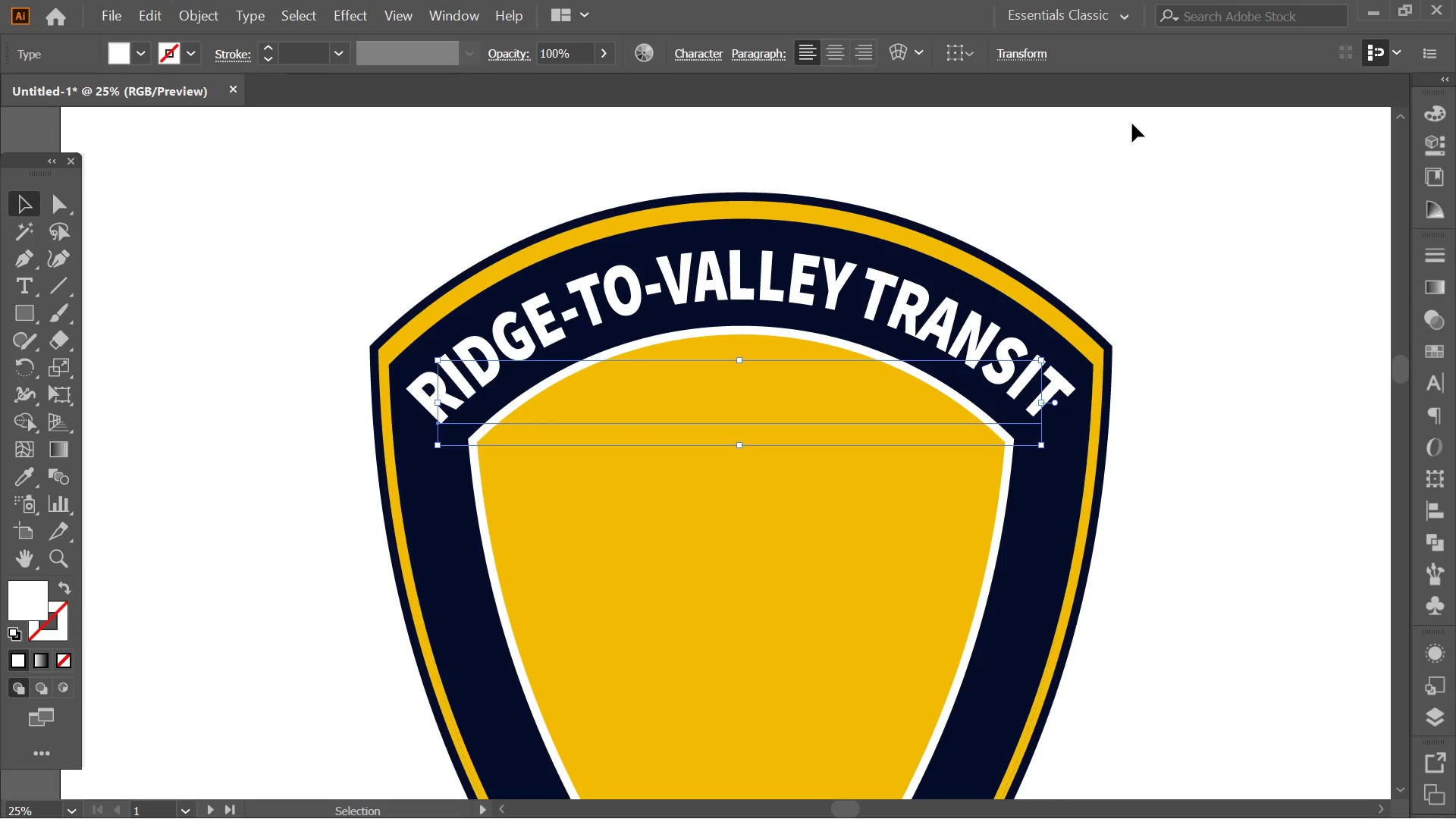 
left_click([1140, 210])
 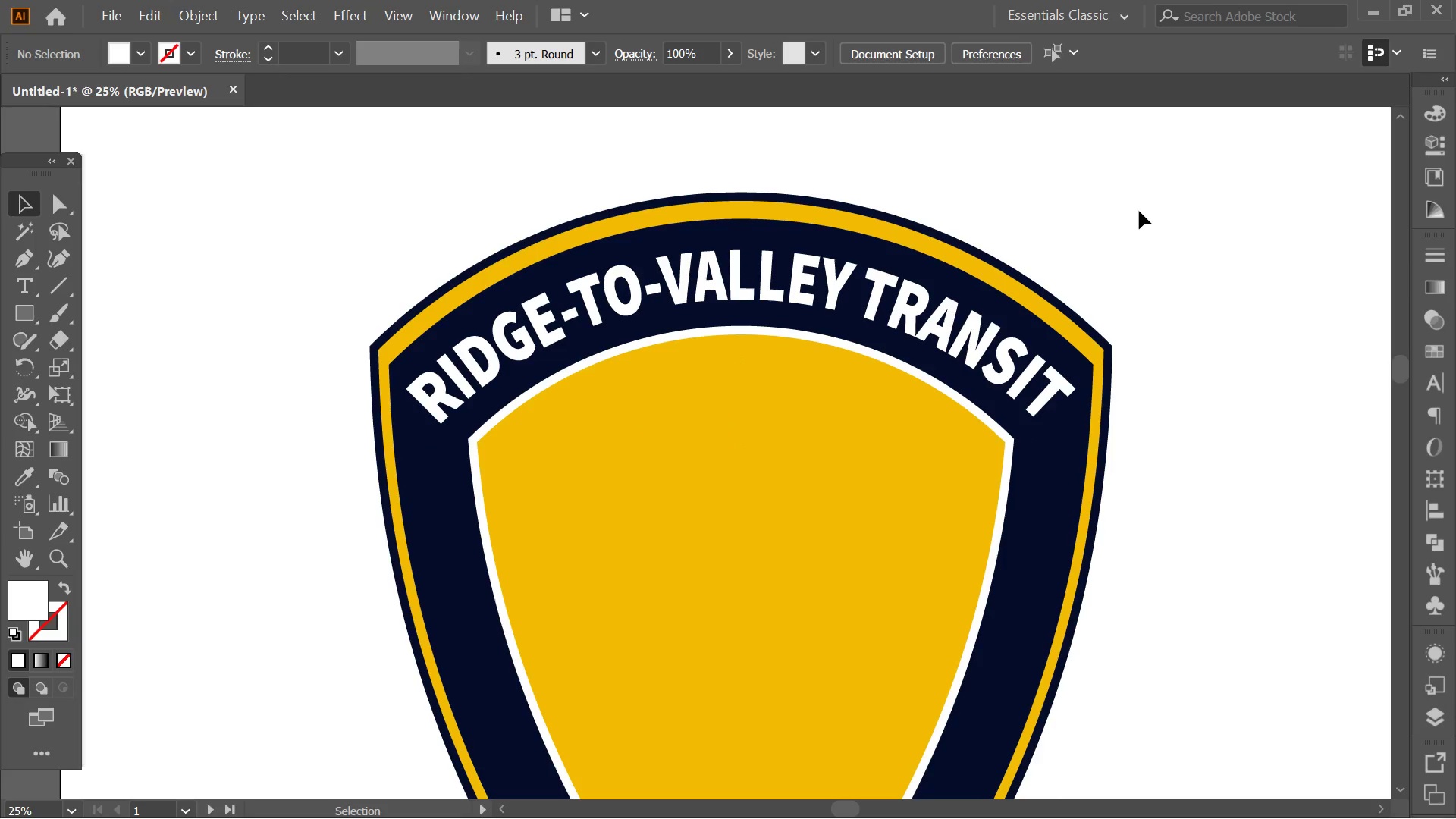 
key(Alt+AltLeft)
 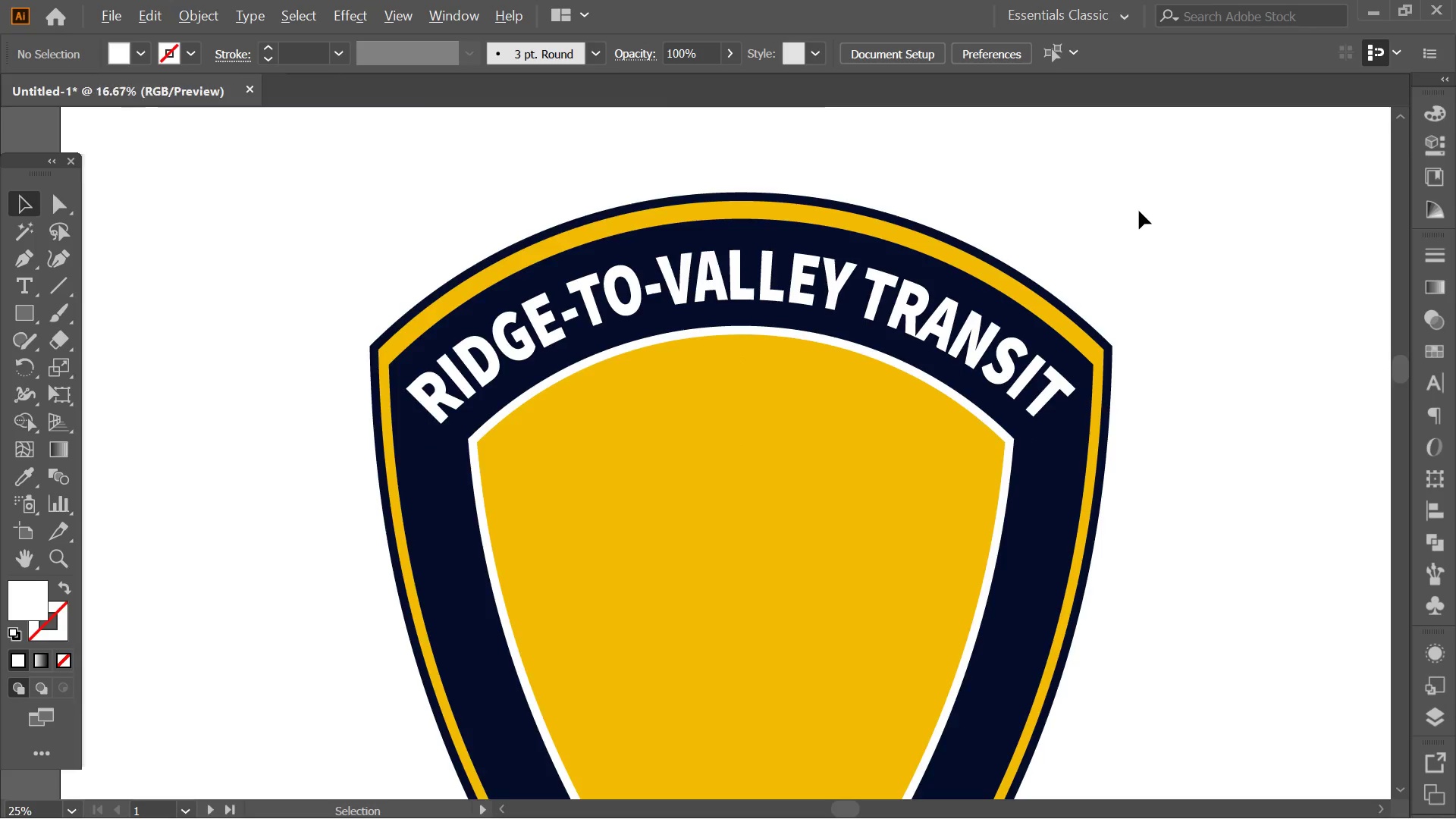 
hold_key(key=Space, duration=0.72)
 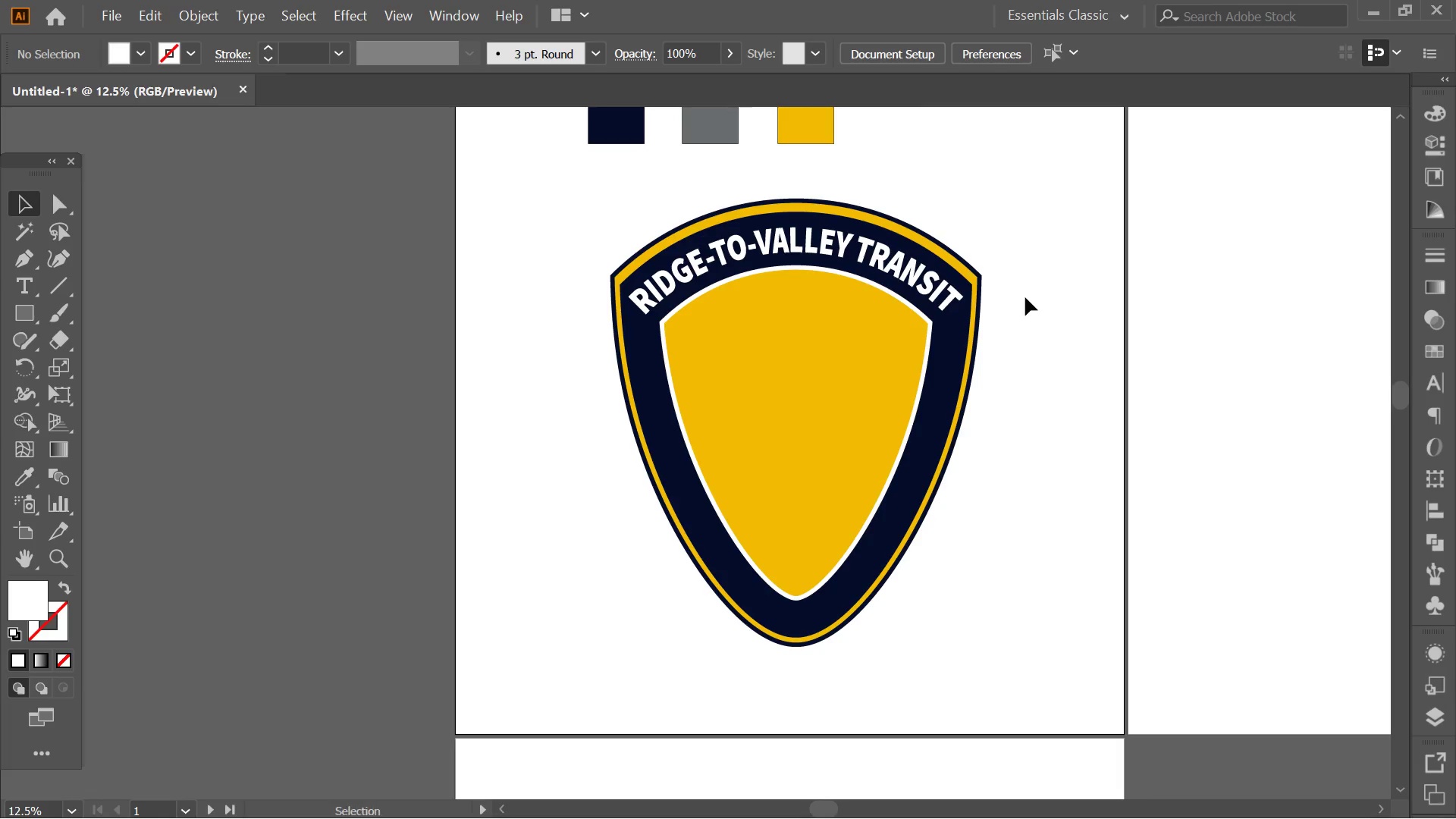 
left_click_drag(start_coordinate=[1163, 301], to_coordinate=[1027, 299])
 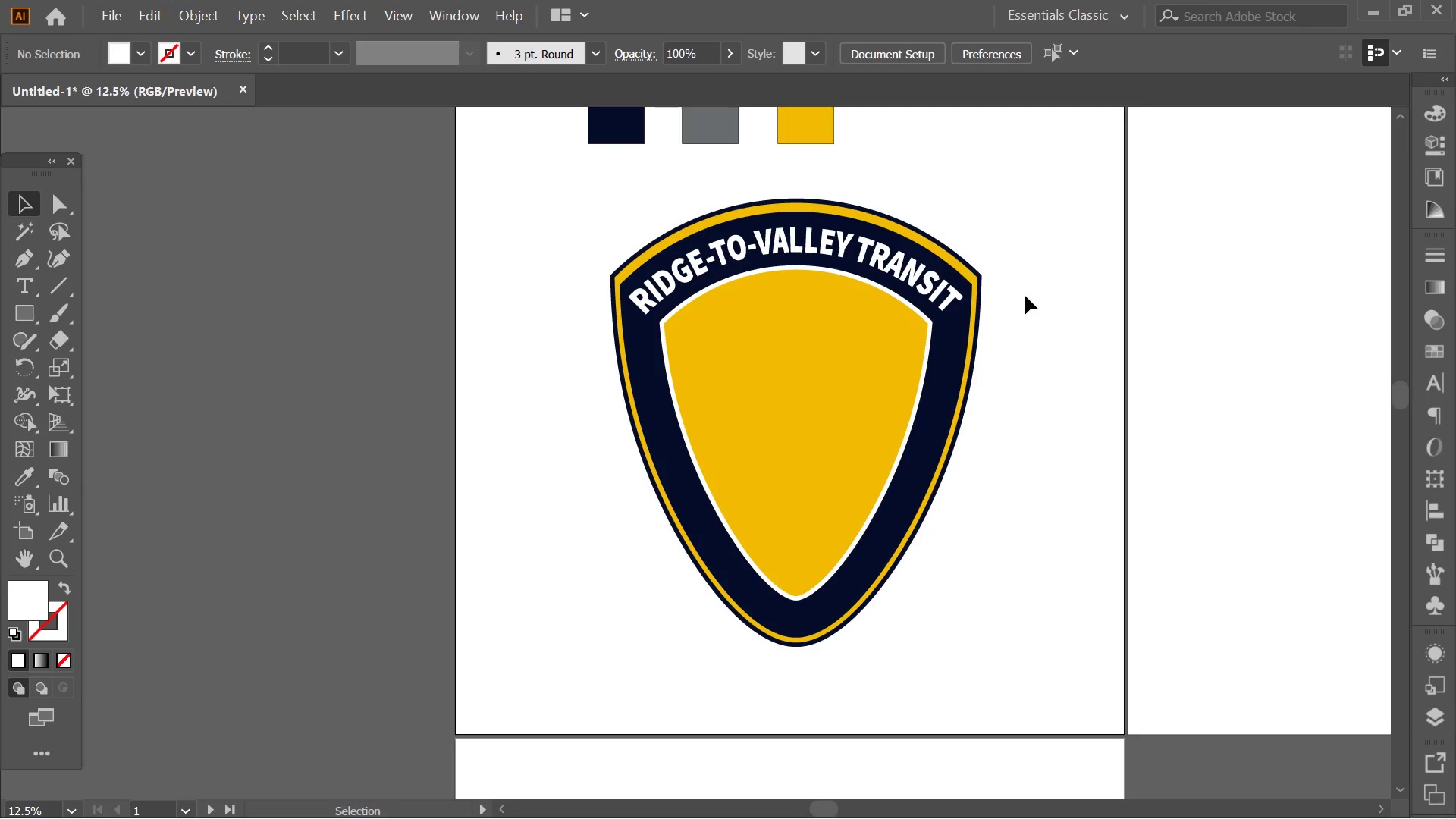 
scroll: coordinate [1139, 211], scroll_direction: down, amount: 2.0
 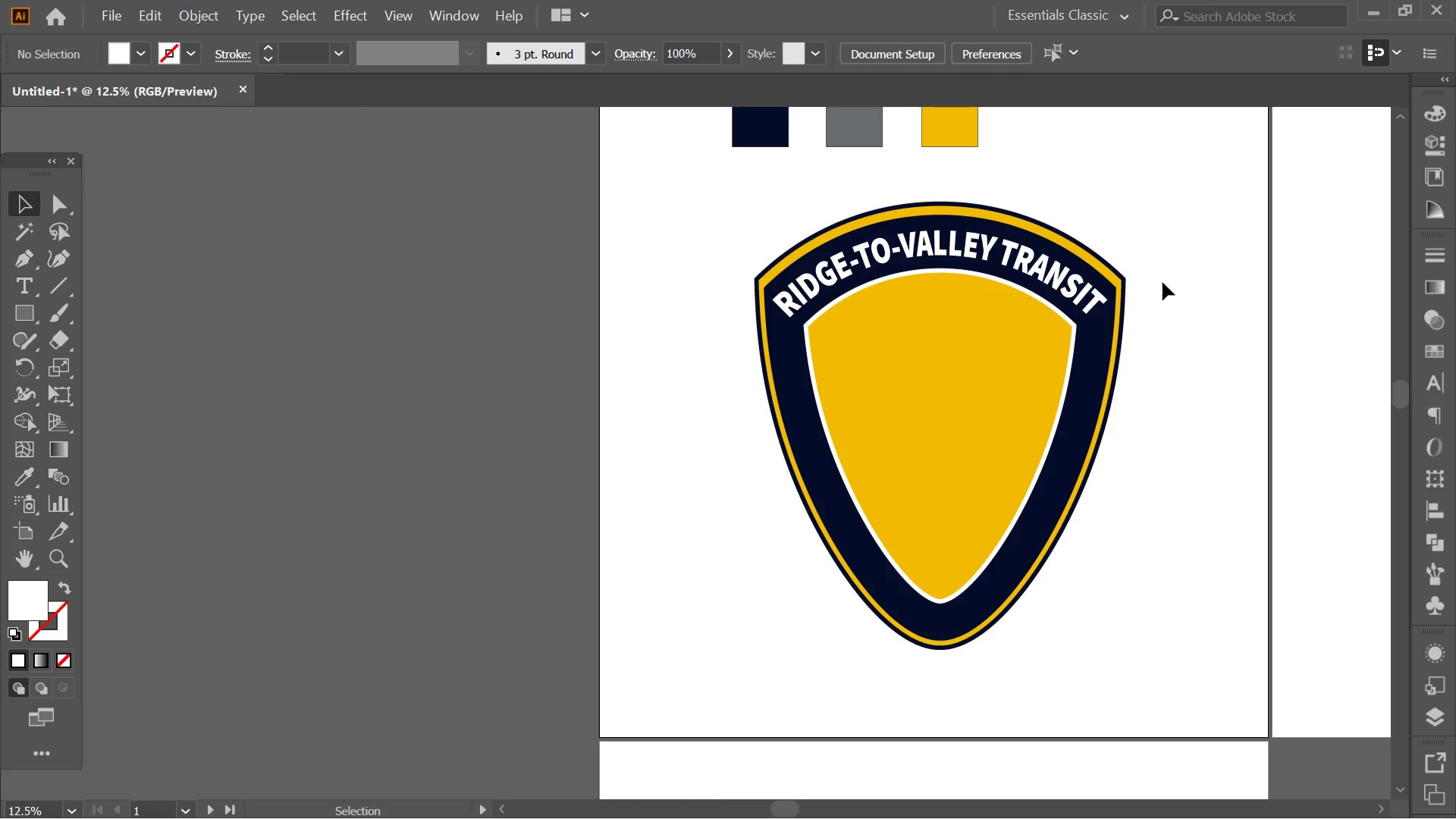 
wait(5.94)
 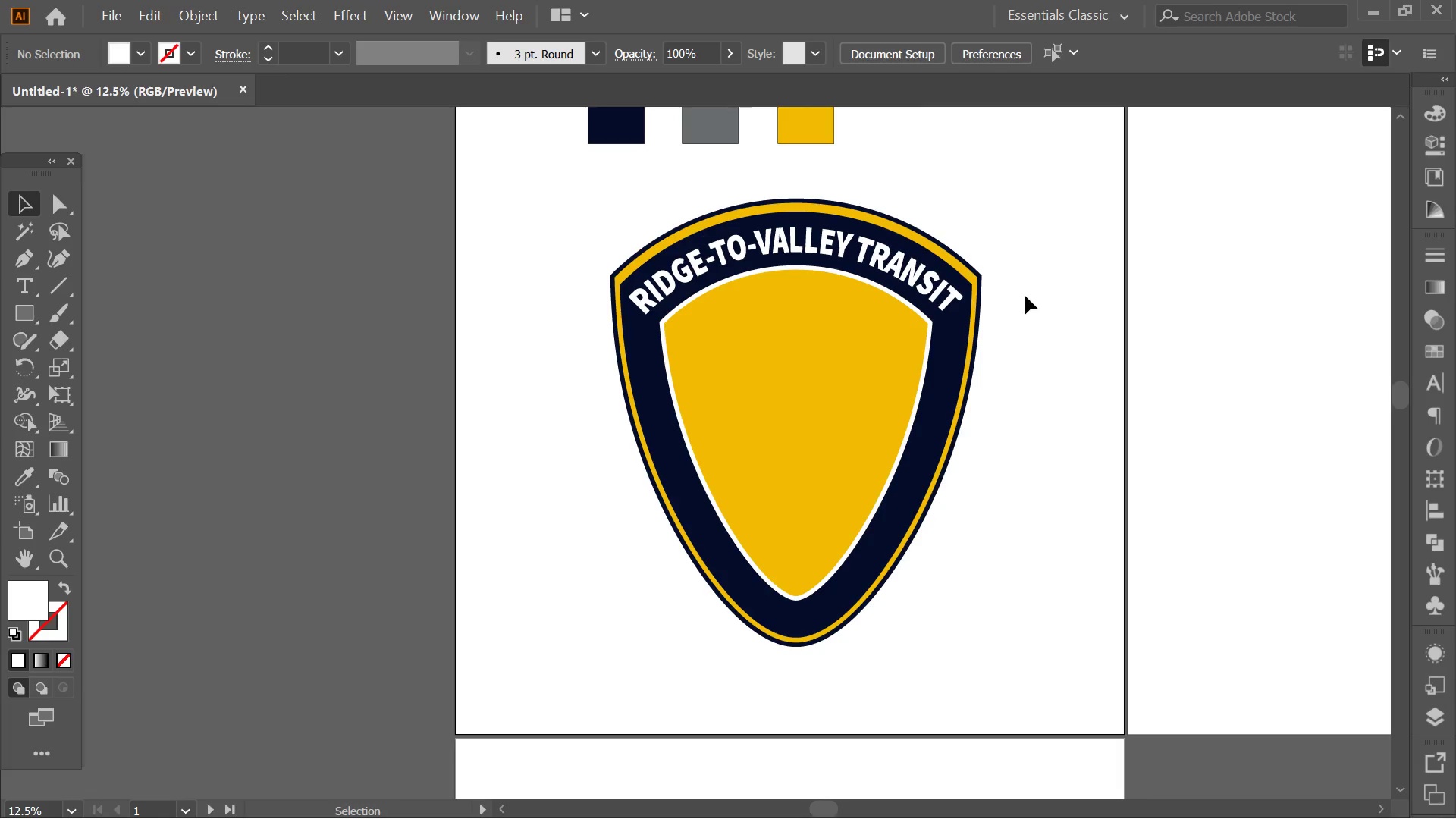 
hold_key(key=AltLeft, duration=0.34)
scroll: coordinate [1021, 324], scroll_direction: up, amount: 1.0
 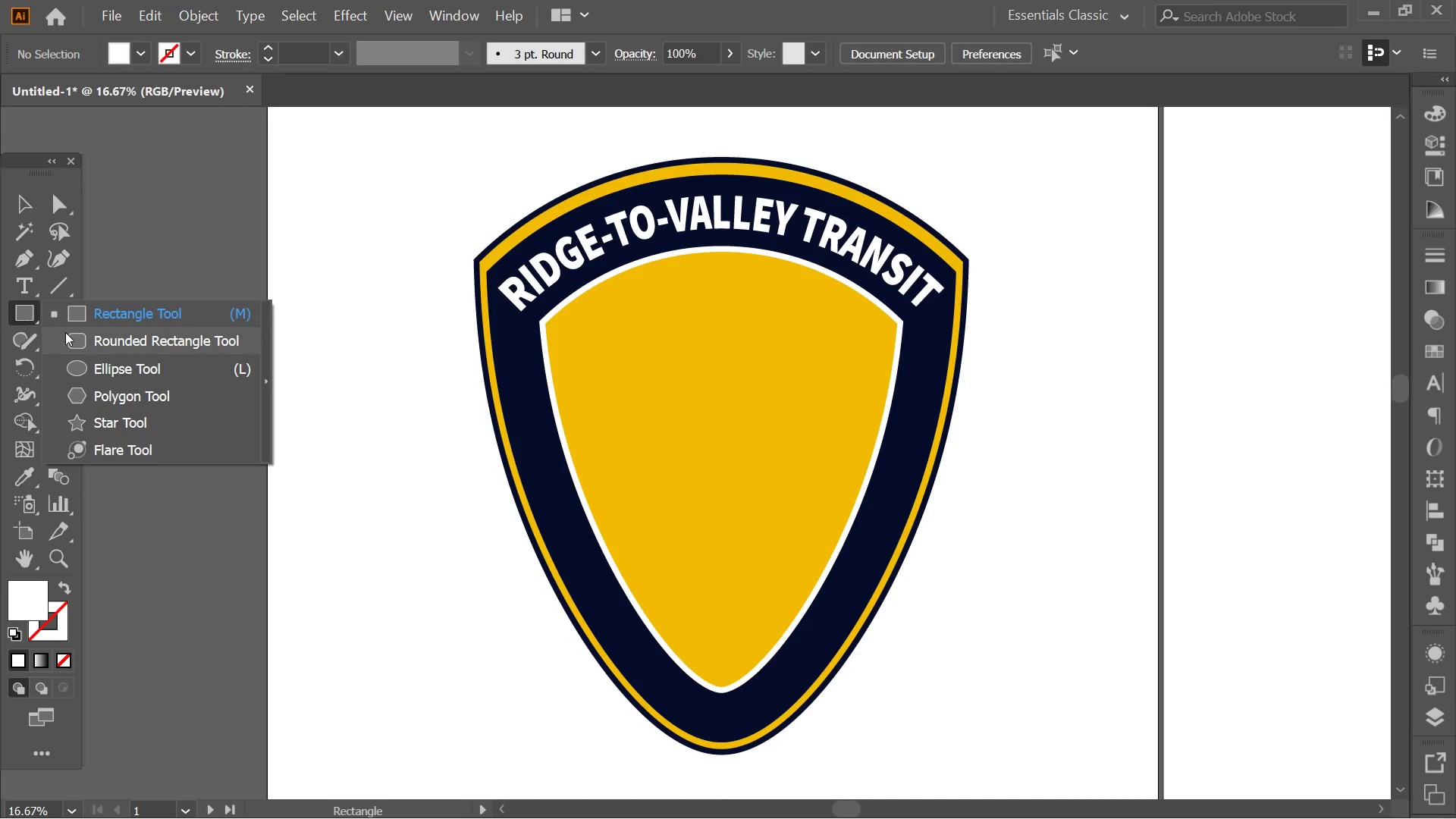 
left_click([50, 369])
 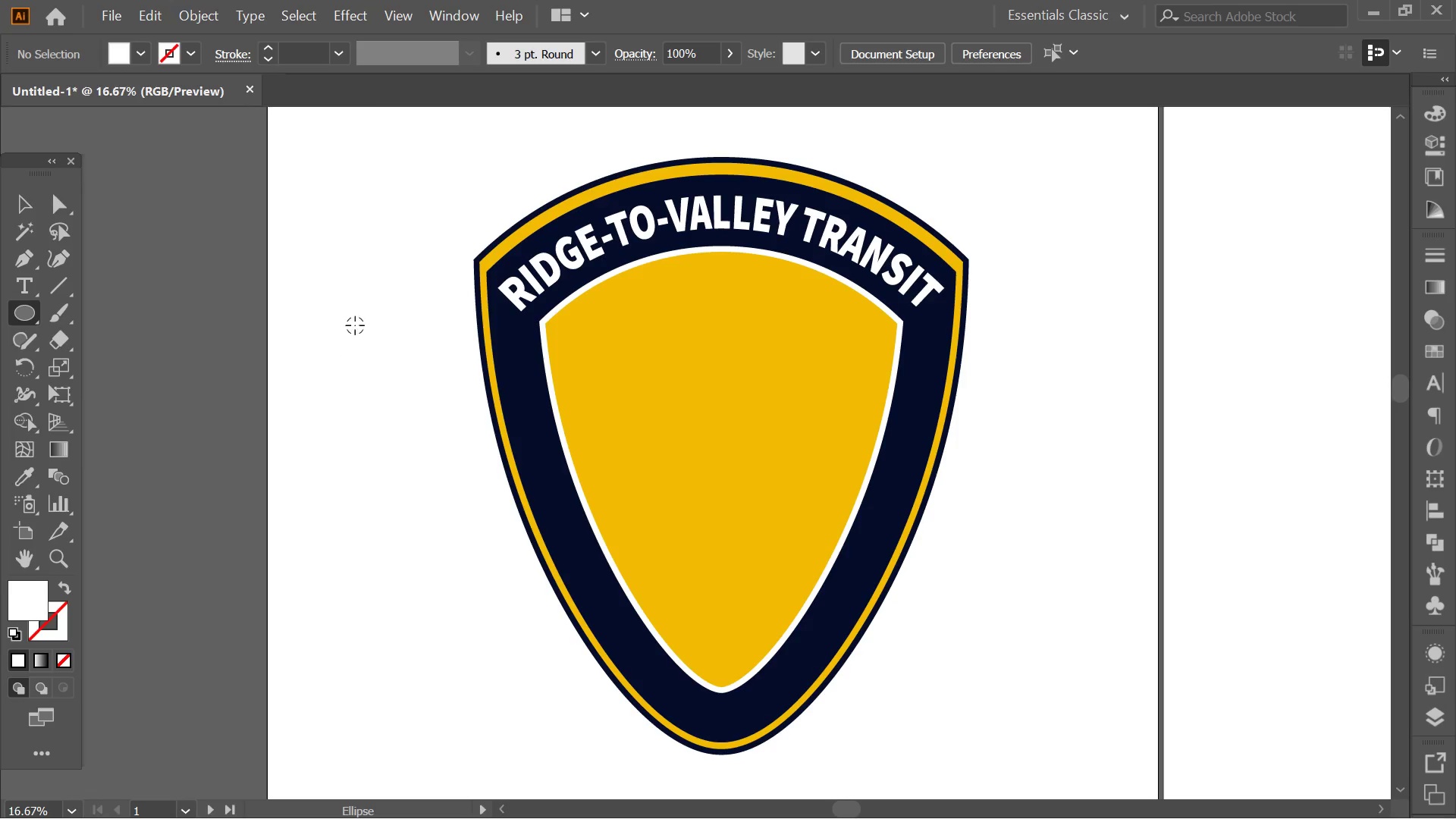 
key(Alt+AltLeft)
 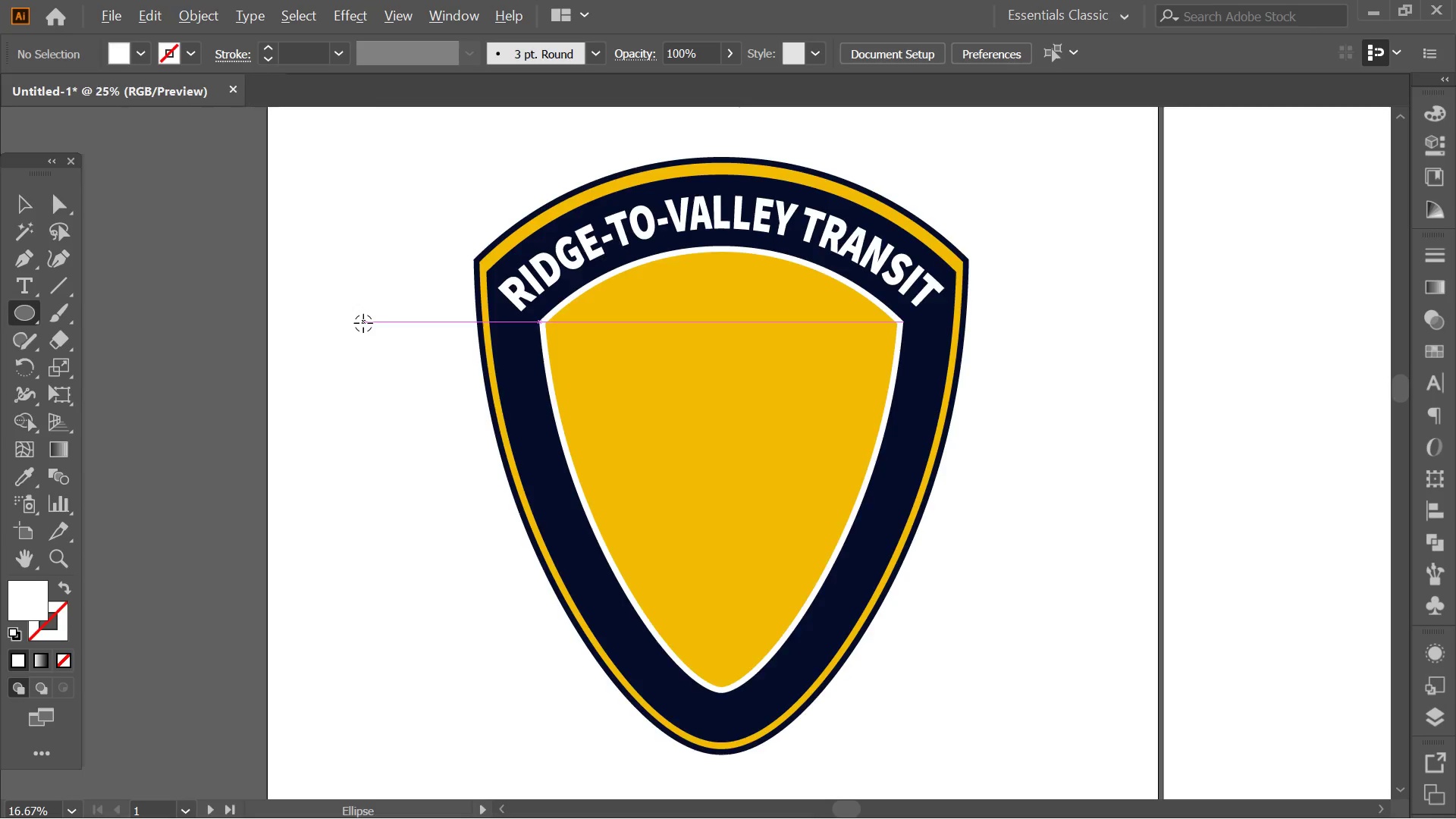 
scroll: coordinate [363, 323], scroll_direction: up, amount: 1.0
 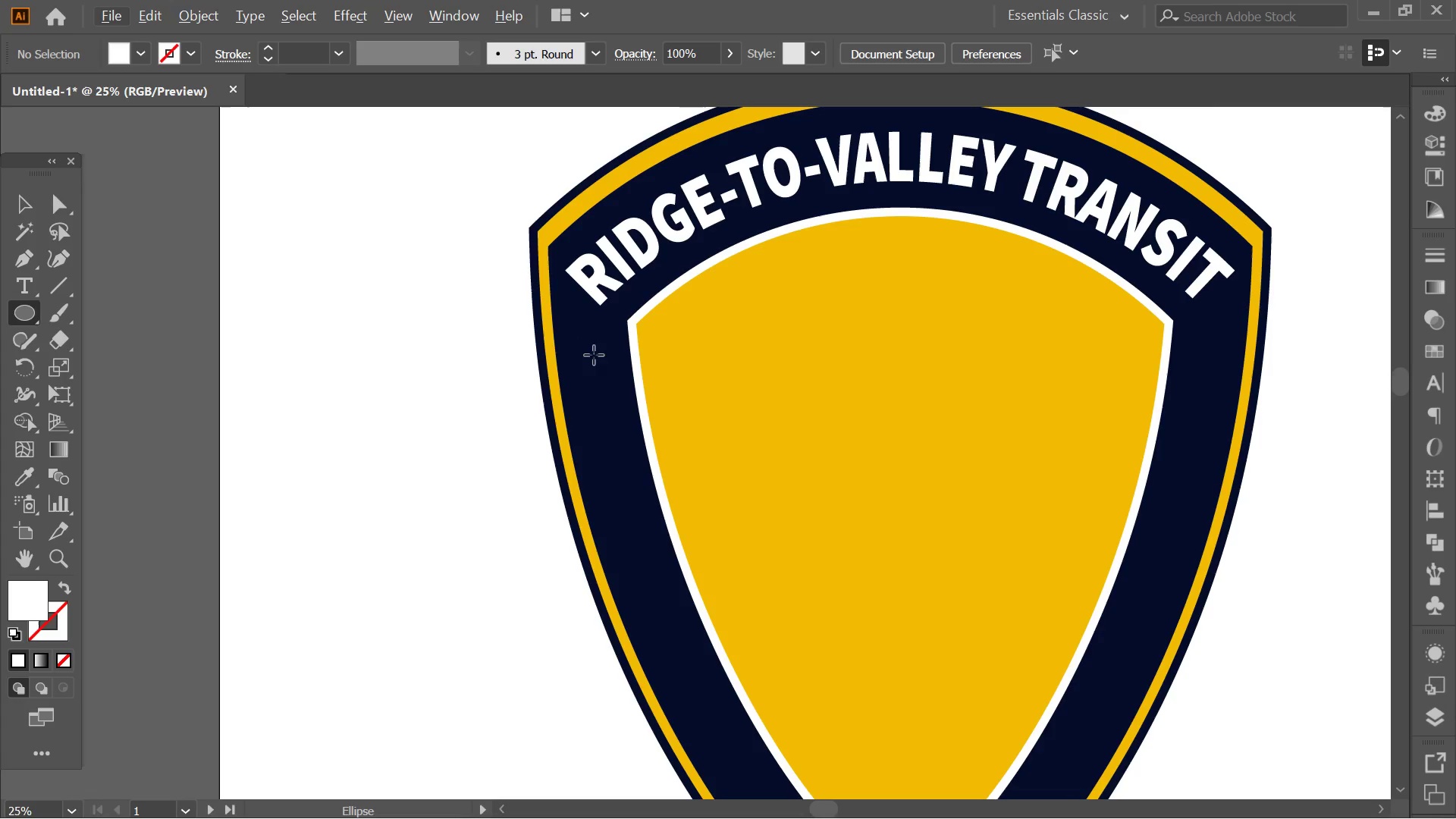 
hold_key(key=AltLeft, duration=3.08)
hold_key(key=ShiftLeft, duration=3.19)
left_click_drag(start_coordinate=[592, 372], to_coordinate=[600, 394])
 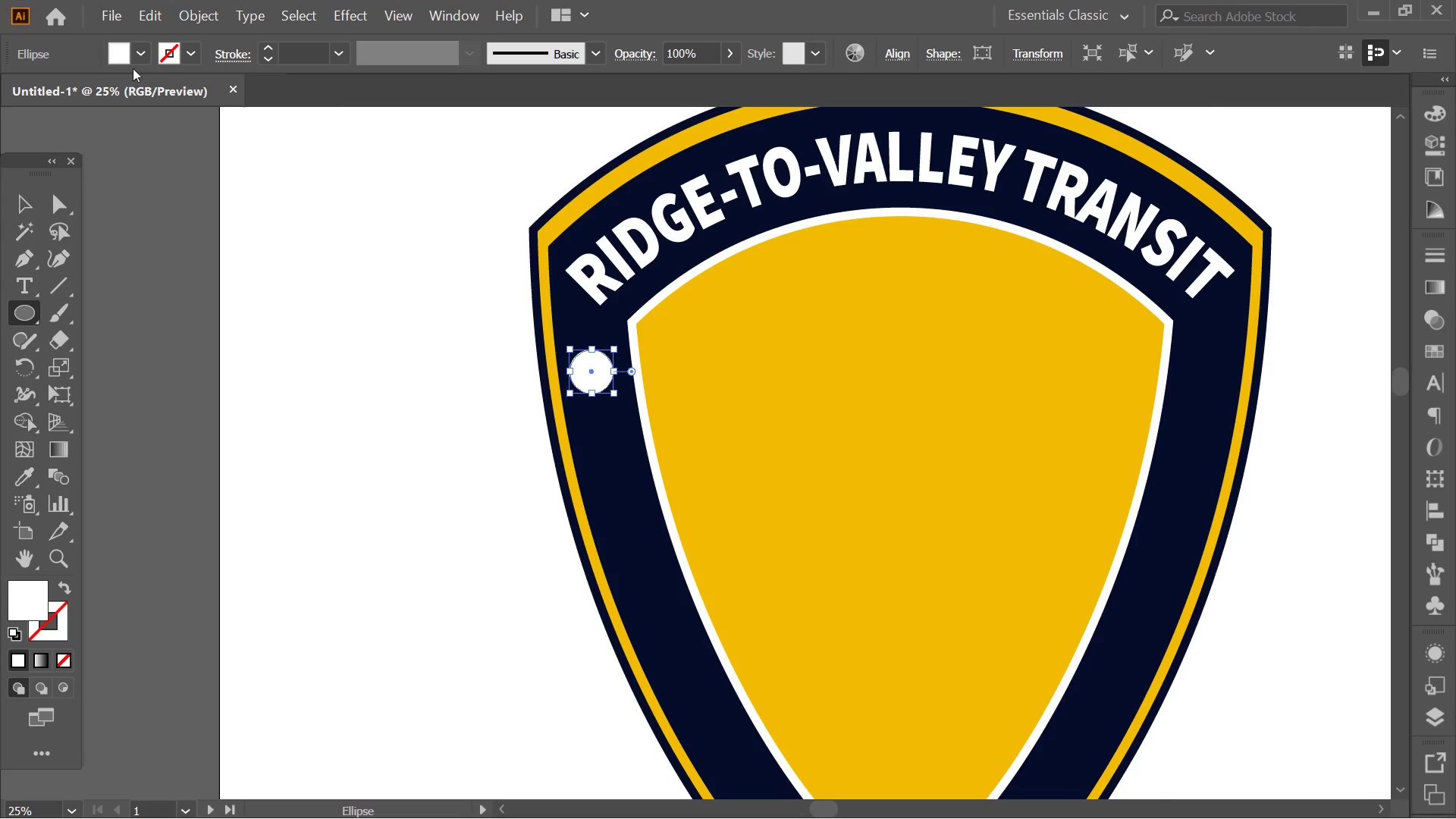 
left_click([144, 46])
 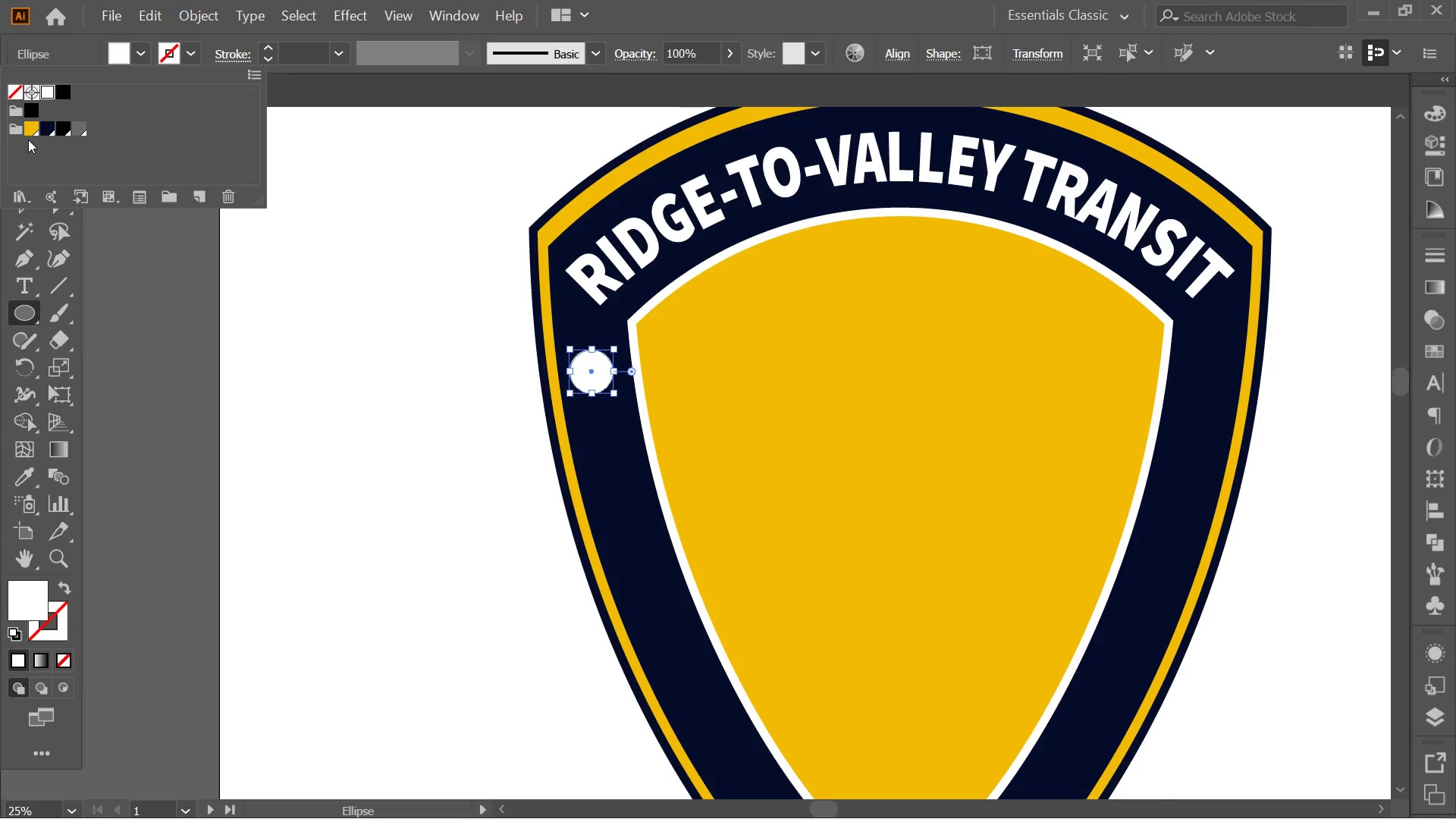 
left_click([39, 124])
 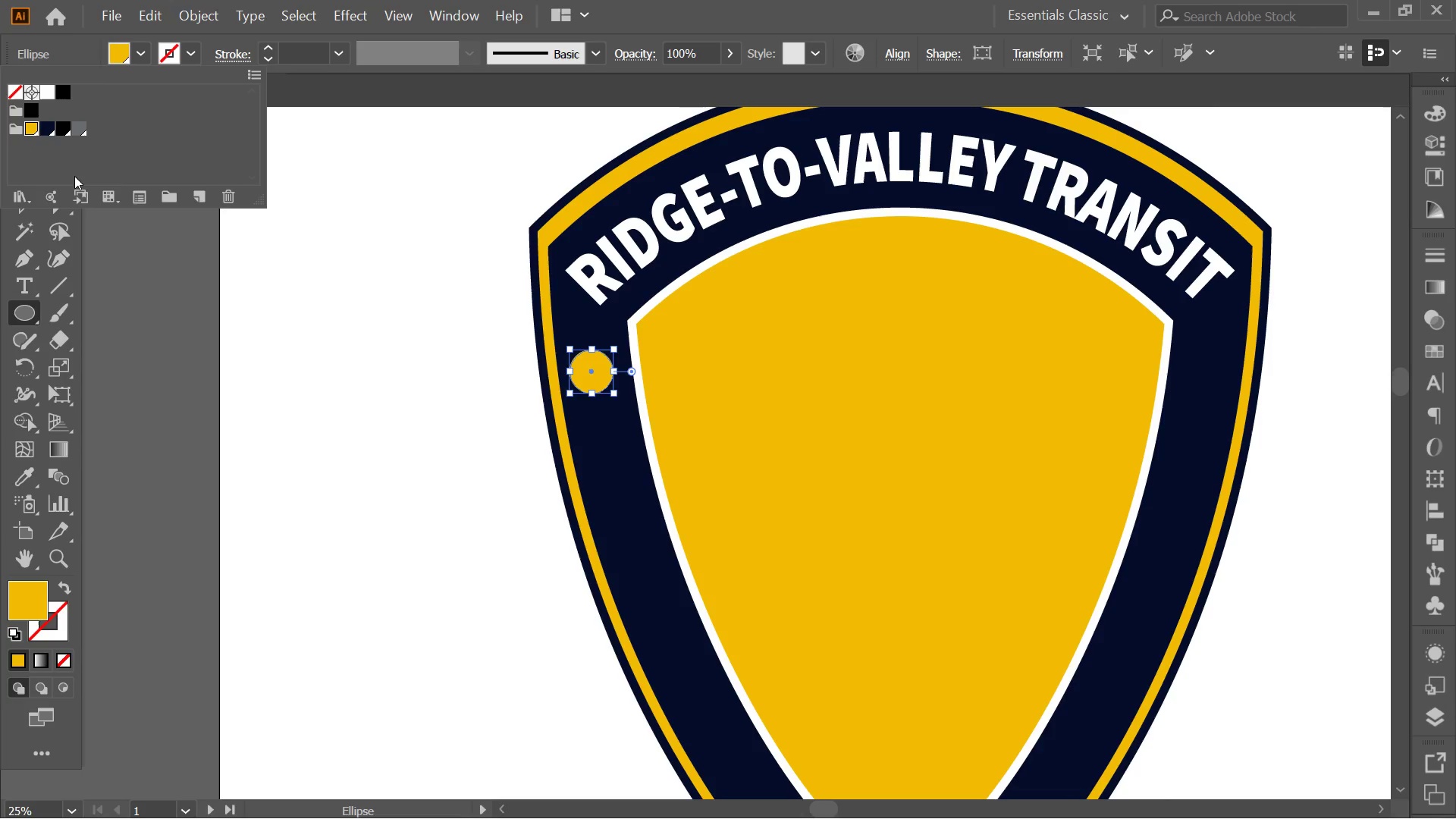 
double_click([246, 301])
 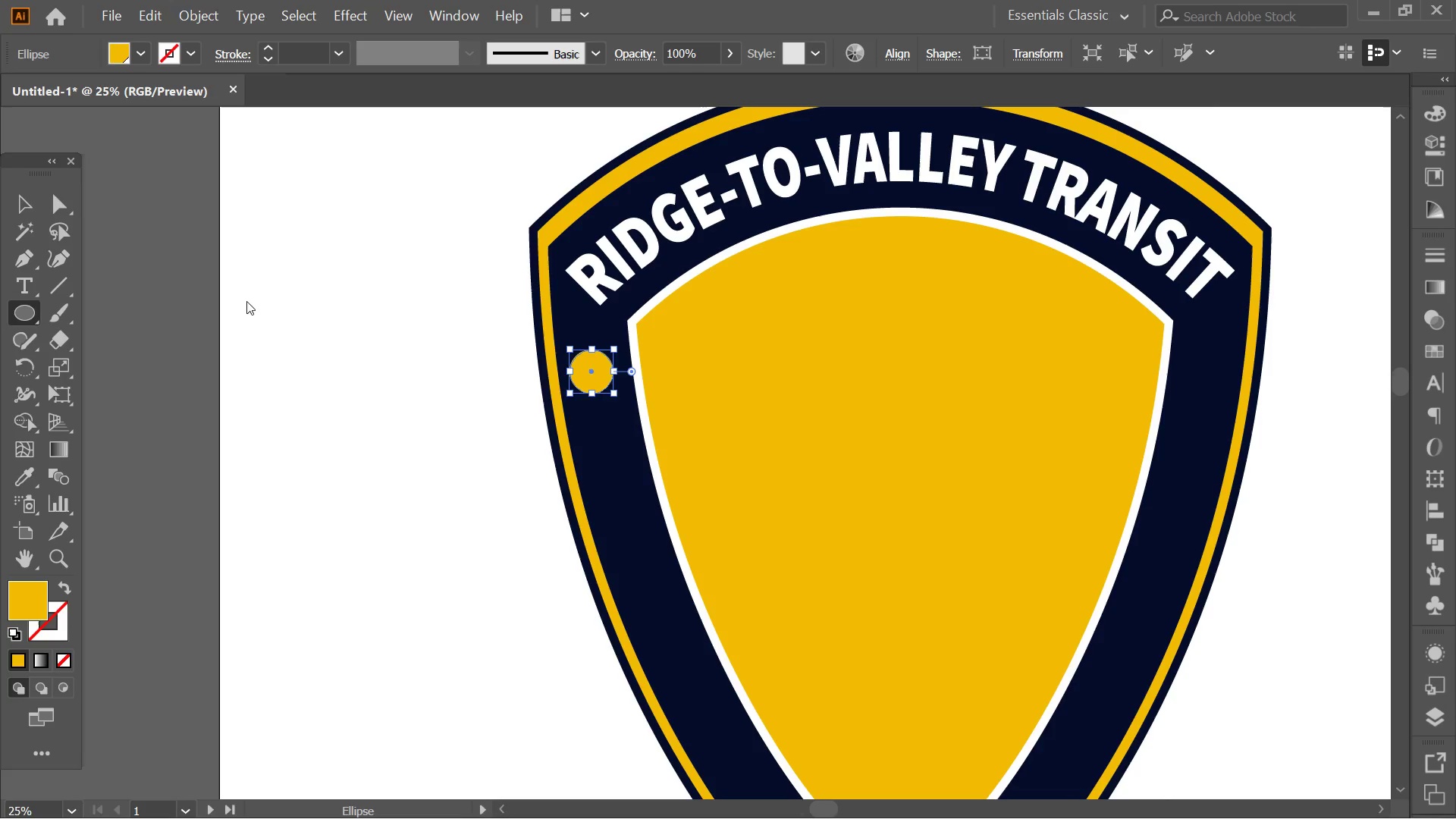 
triple_click([256, 301])
 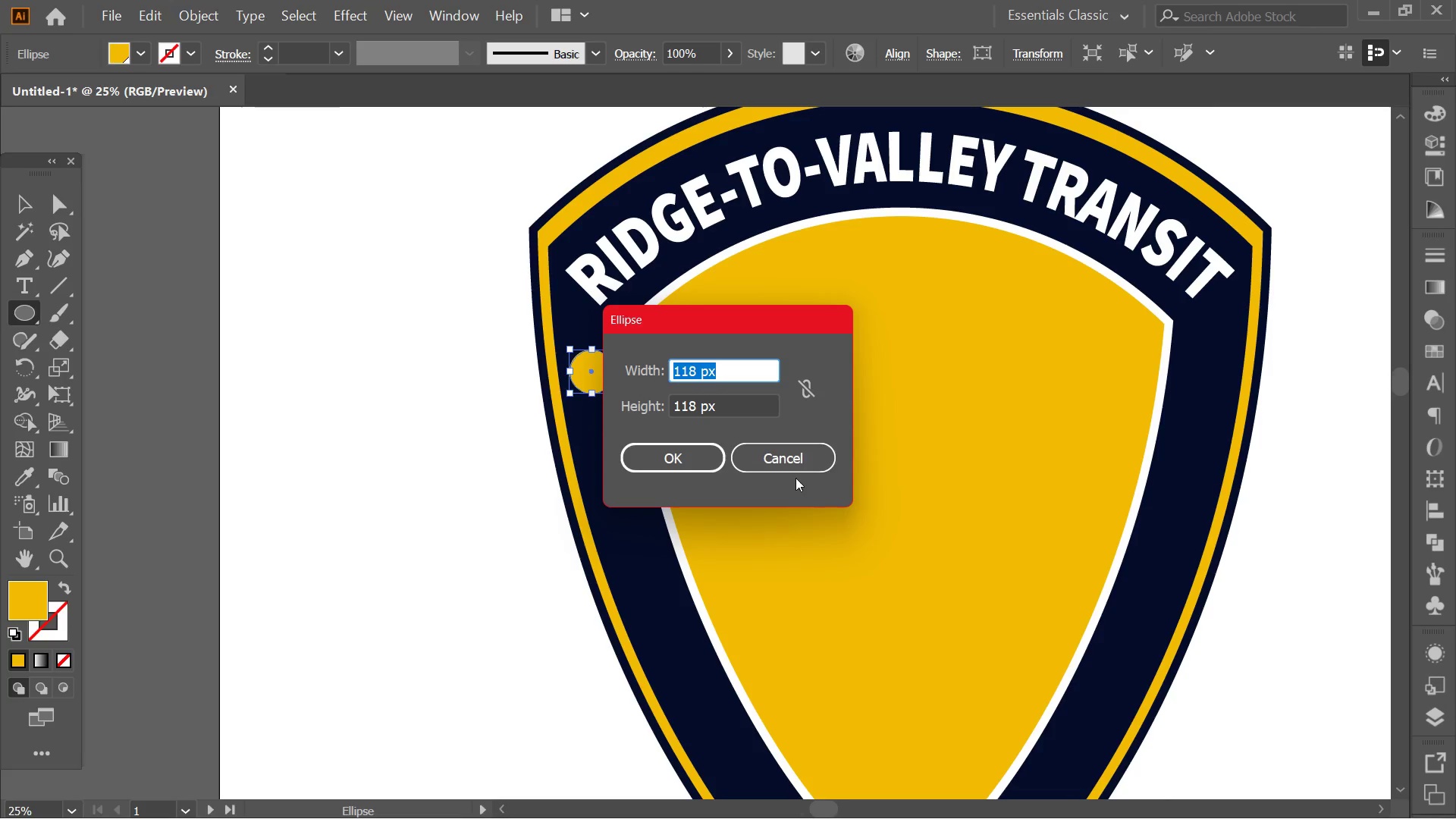 
left_click([787, 458])
 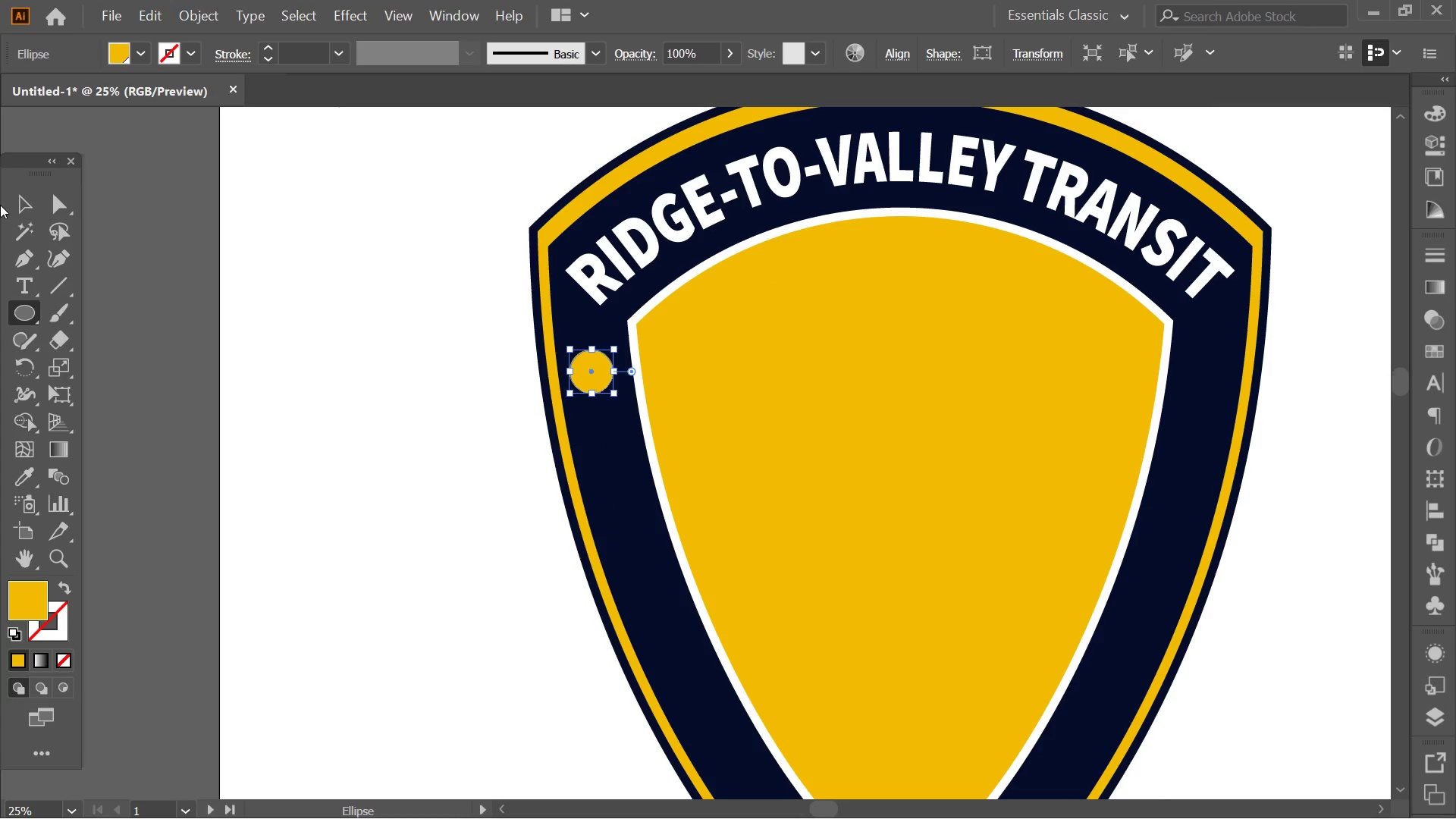 
left_click([20, 203])
 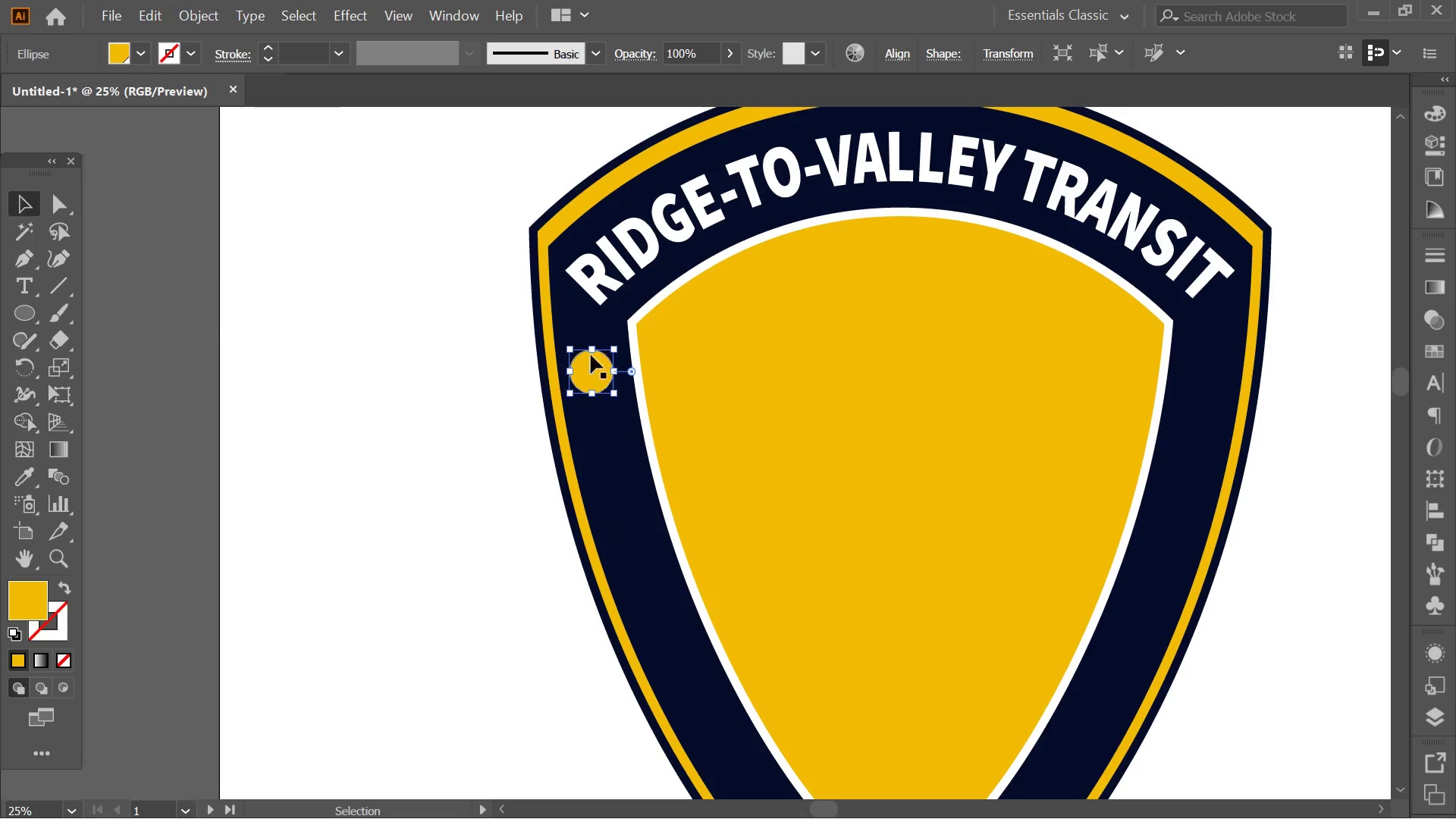 
hold_key(key=ShiftLeft, duration=3.14)
left_click_drag(start_coordinate=[592, 372], to_coordinate=[1212, 408])
 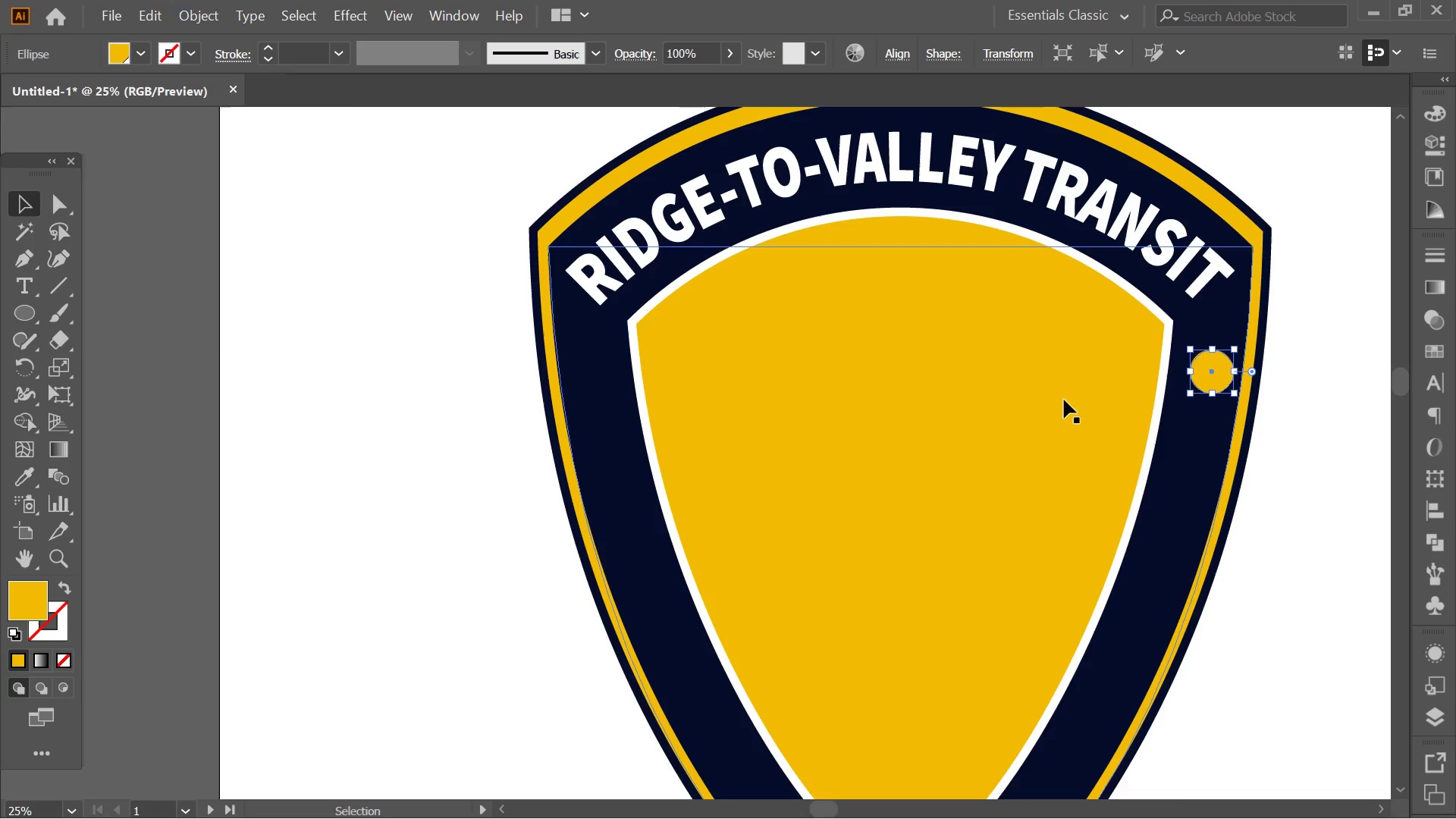 
key(Shift+ShiftLeft)
 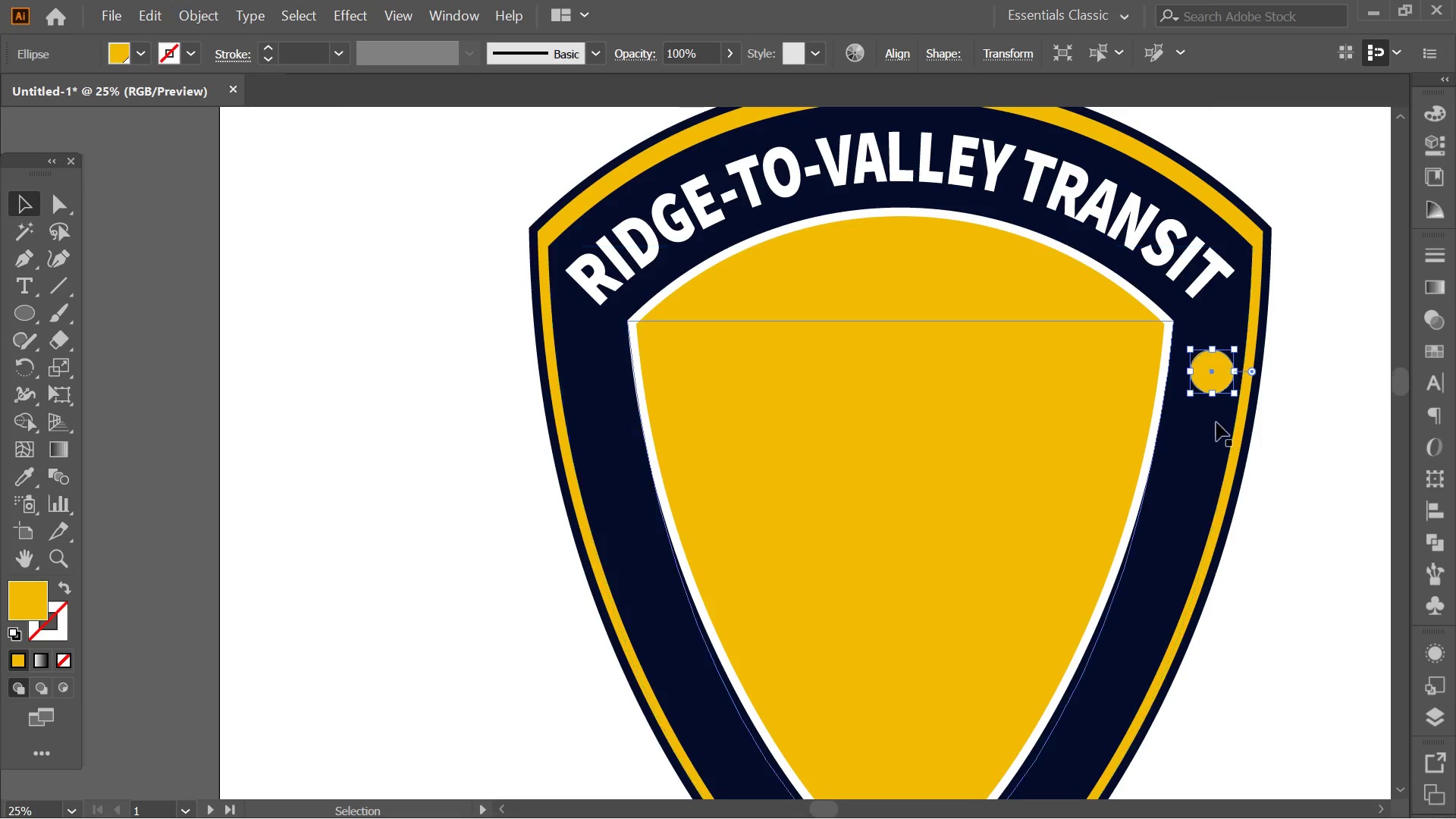 
key(Control+ControlLeft)
 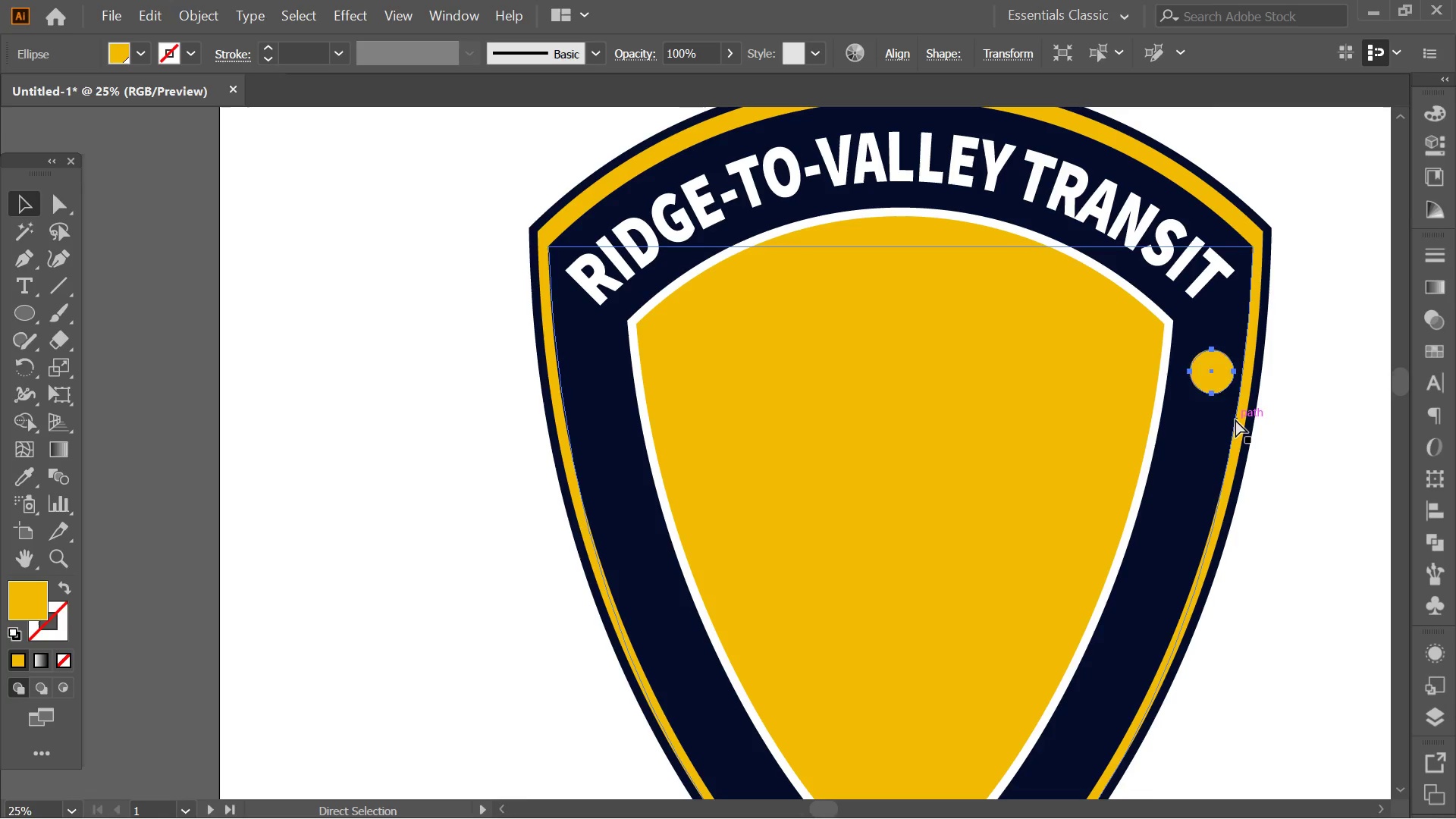 
key(Control+Z)
 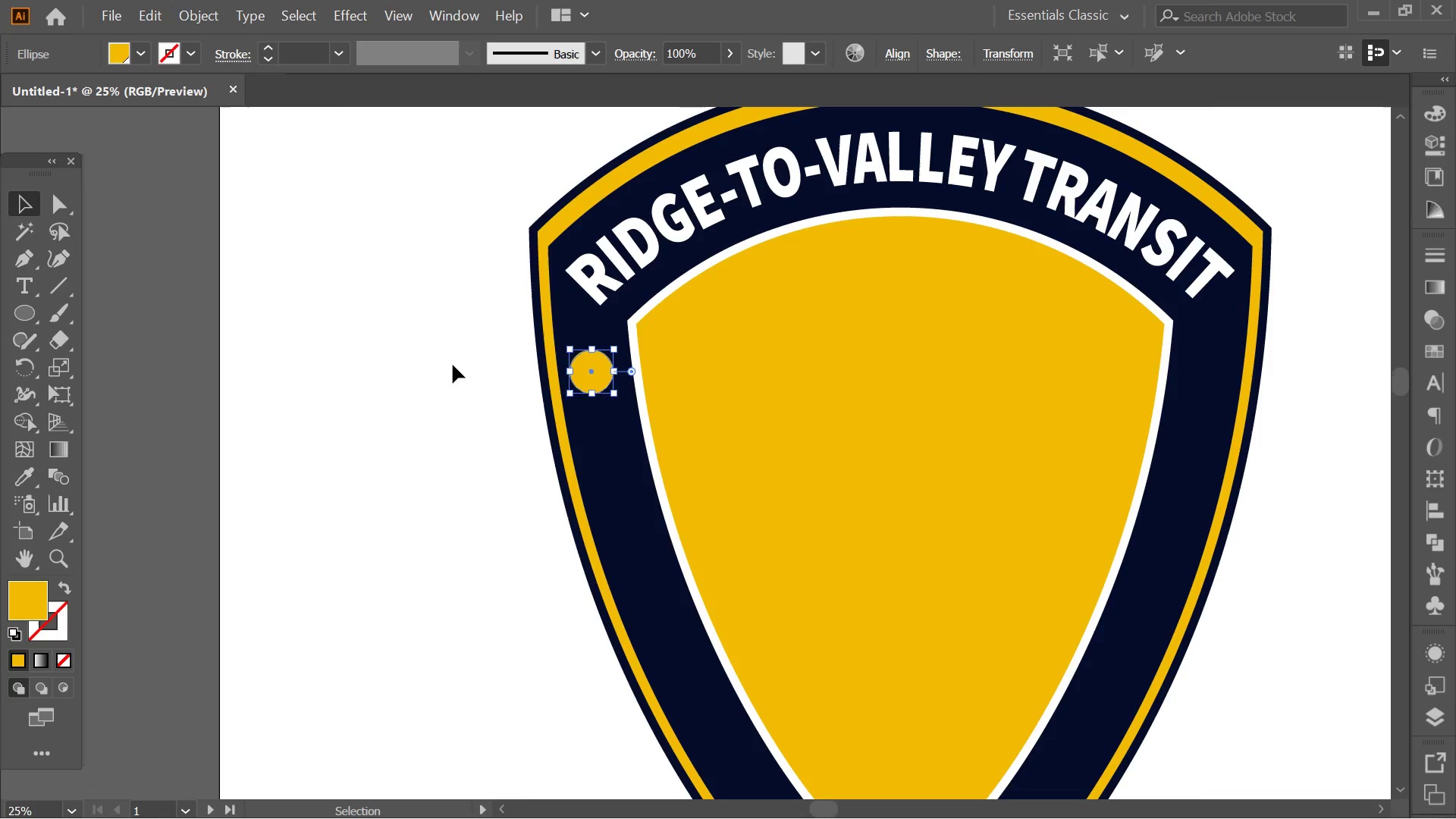 
hold_key(key=AltLeft, duration=3.81)
left_click_drag(start_coordinate=[585, 371], to_coordinate=[1204, 403])
 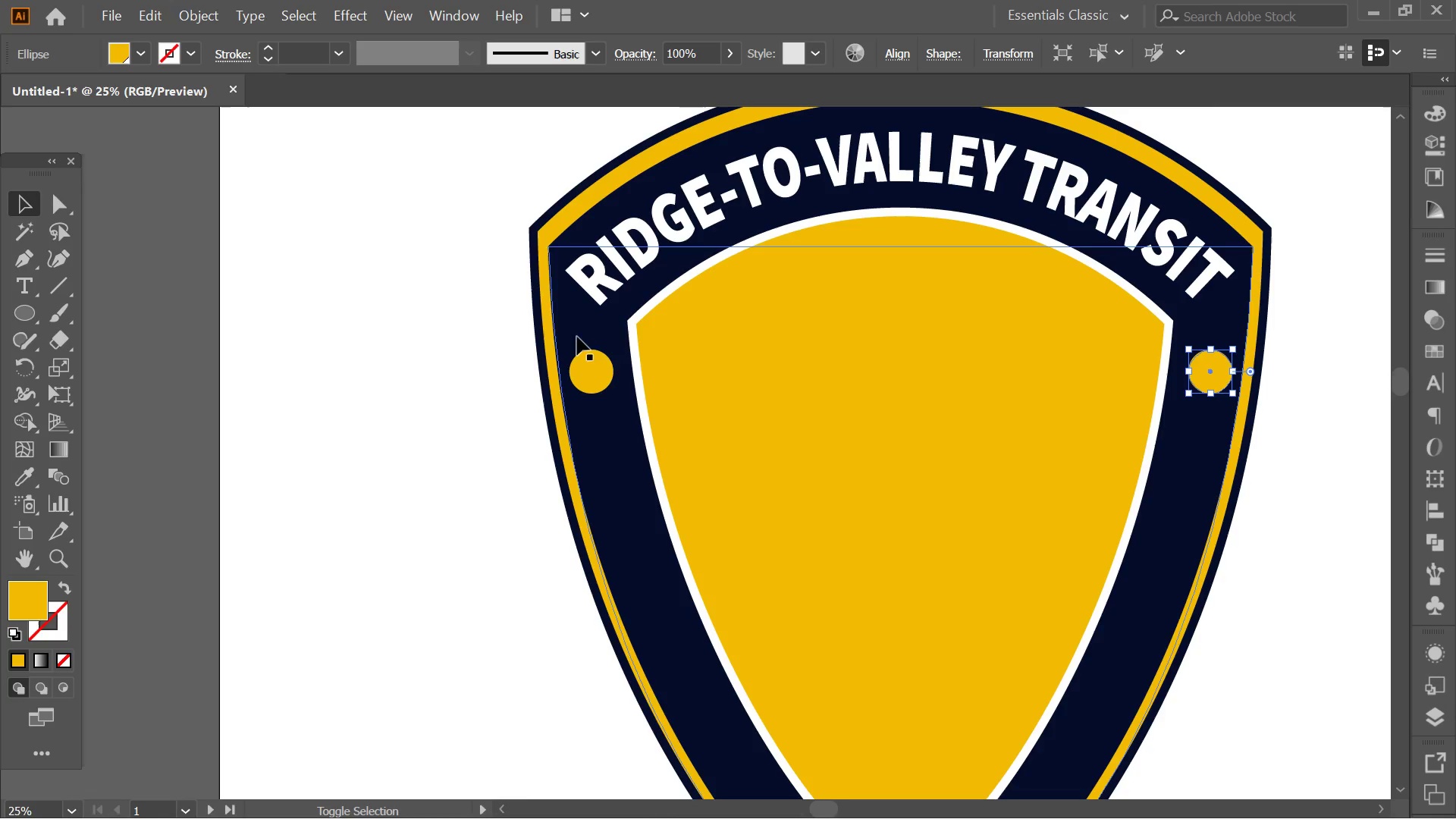 
hold_key(key=ShiftLeft, duration=3.41)
 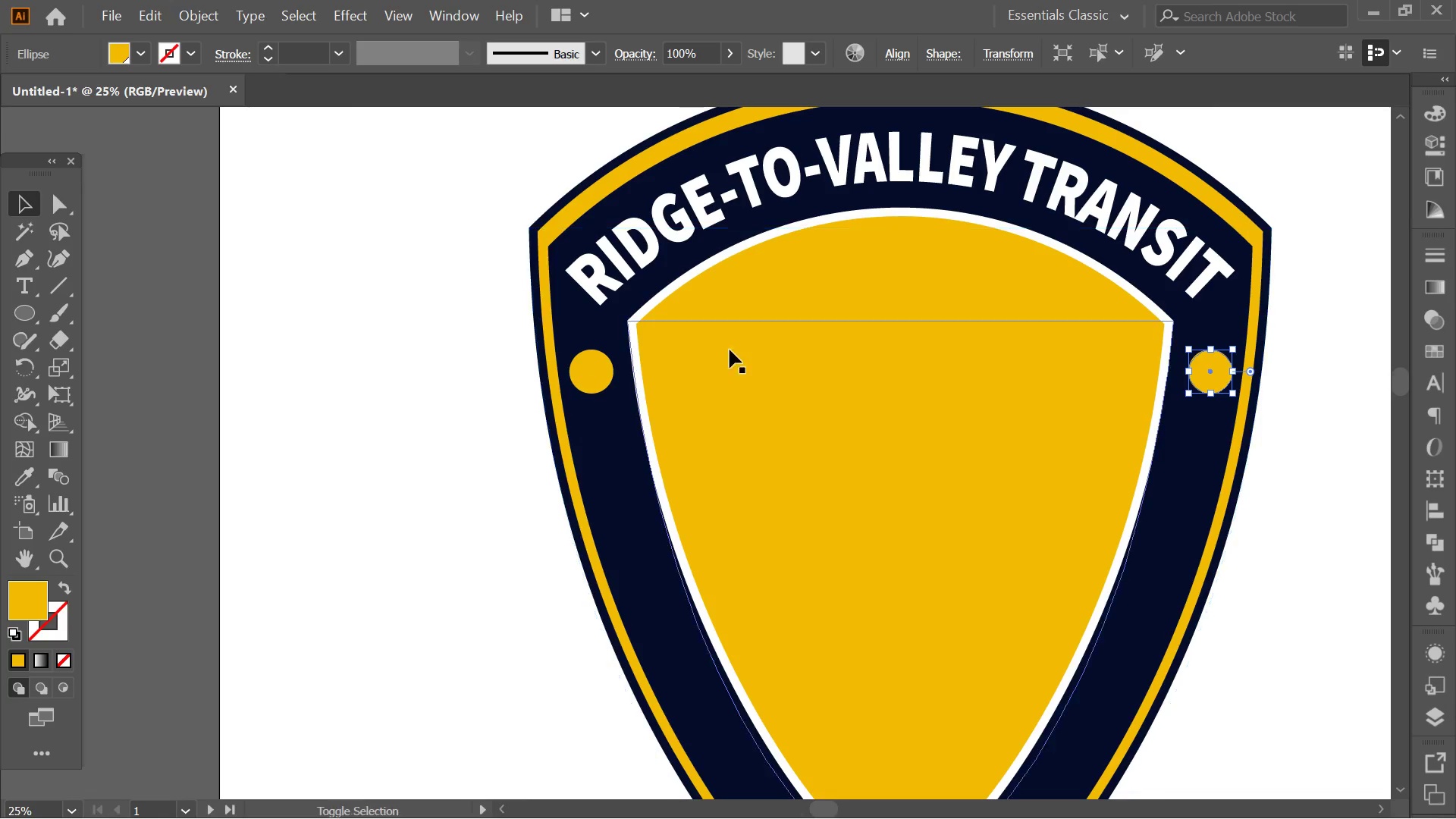 
hold_key(key=ShiftLeft, duration=0.75)
left_click([604, 362])
 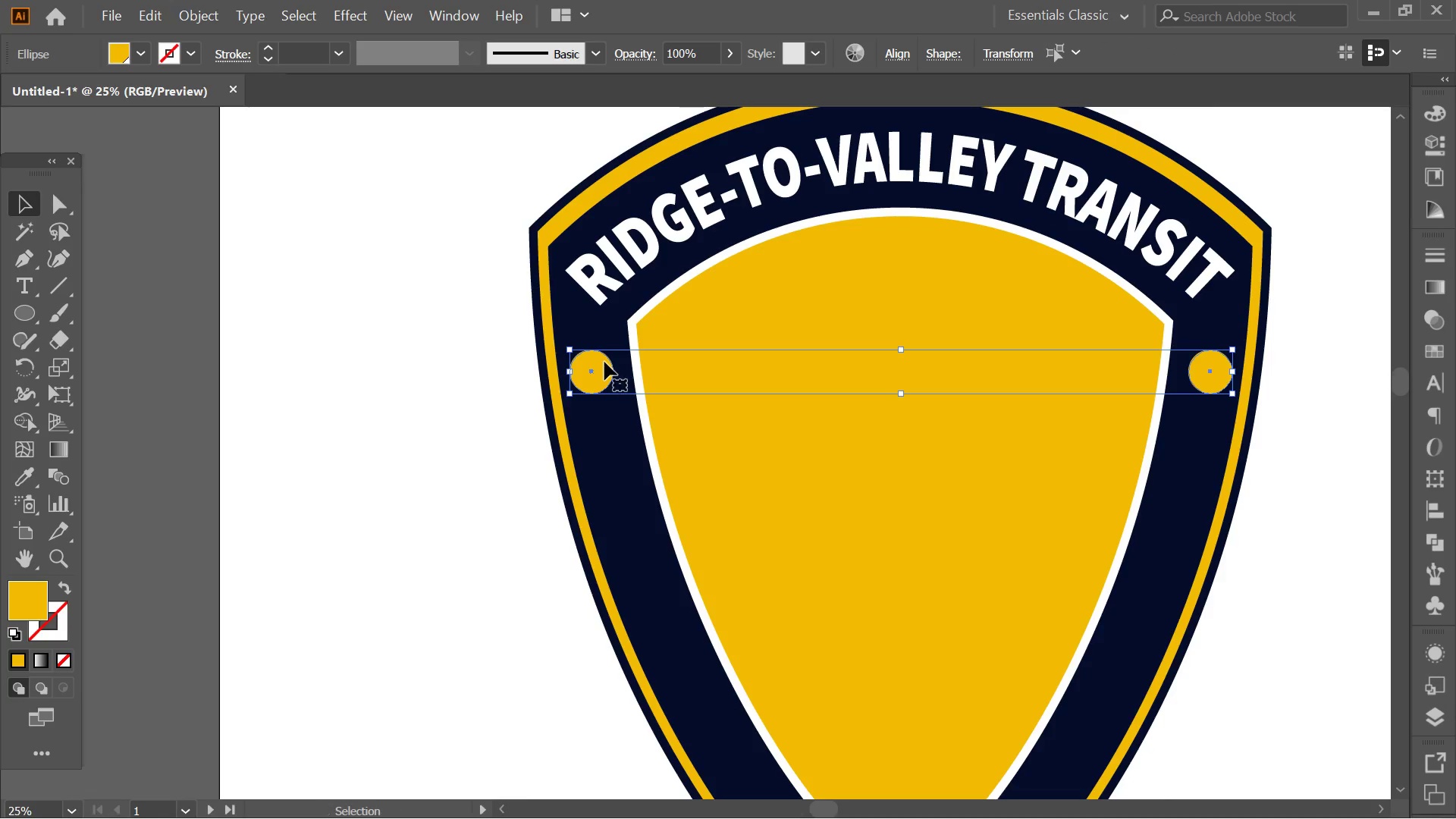 
right_click([604, 362])
 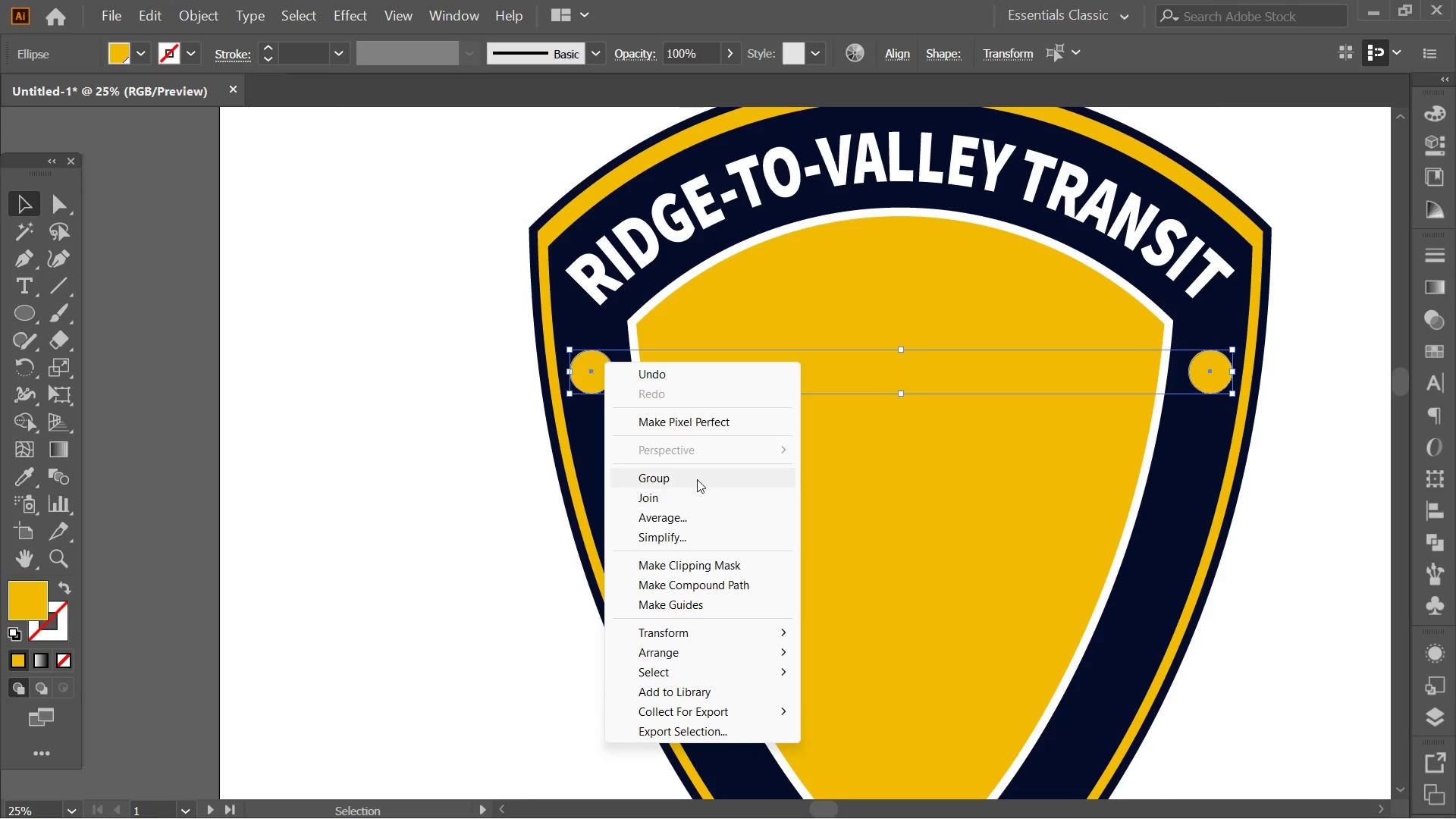 
left_click([698, 478])
 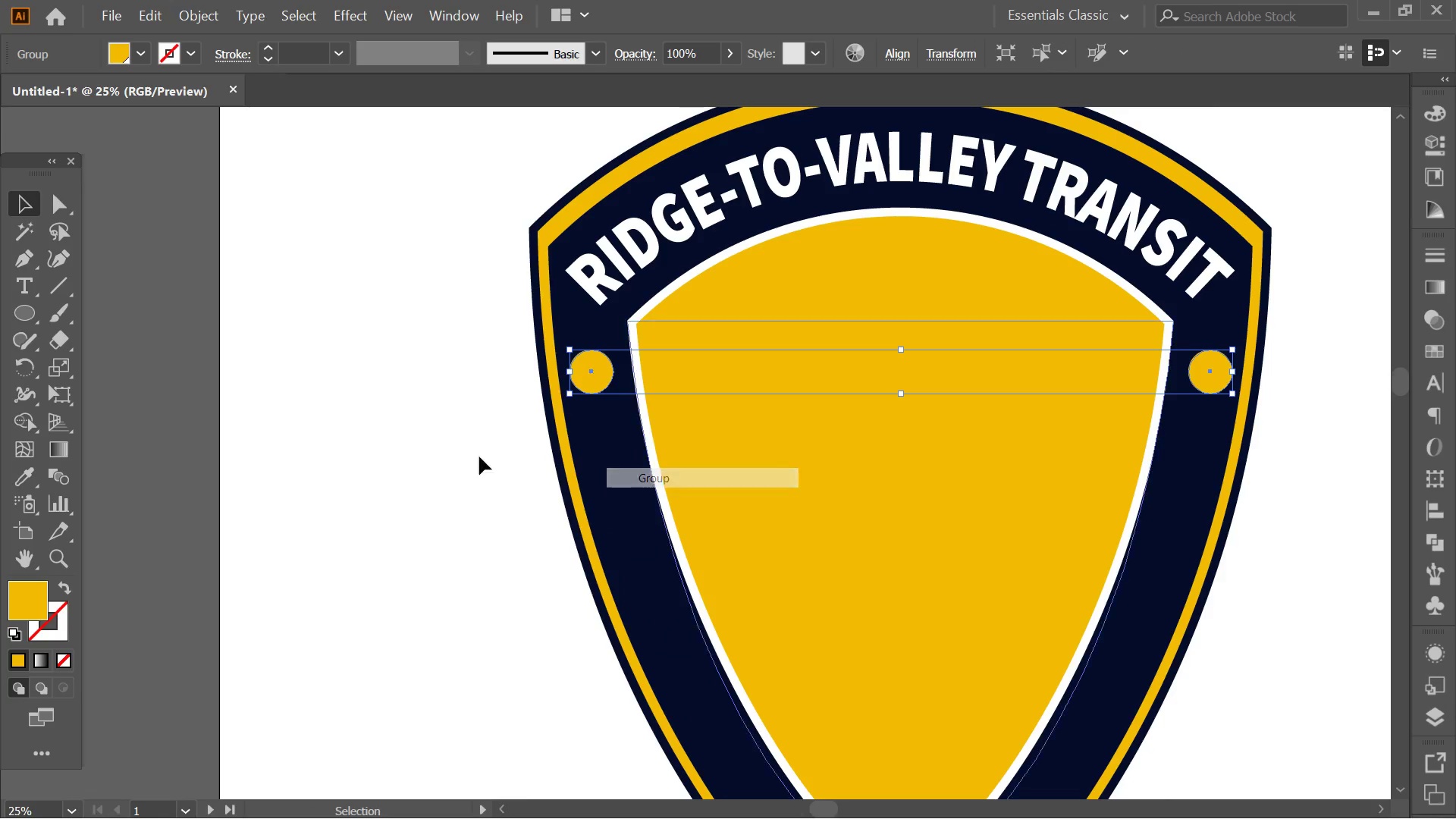 
key(Shift+ShiftLeft)
 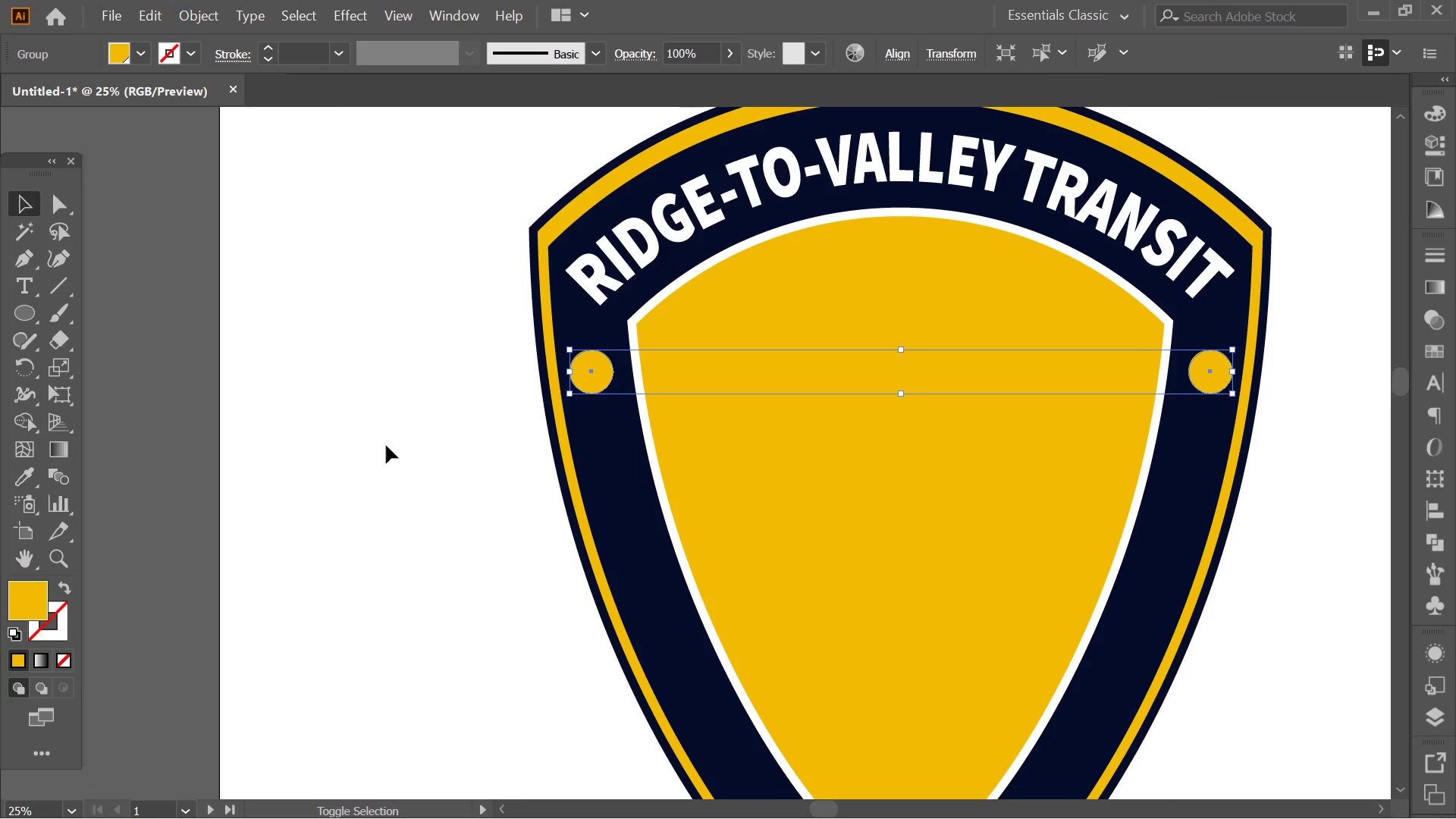 
left_click([386, 445])
 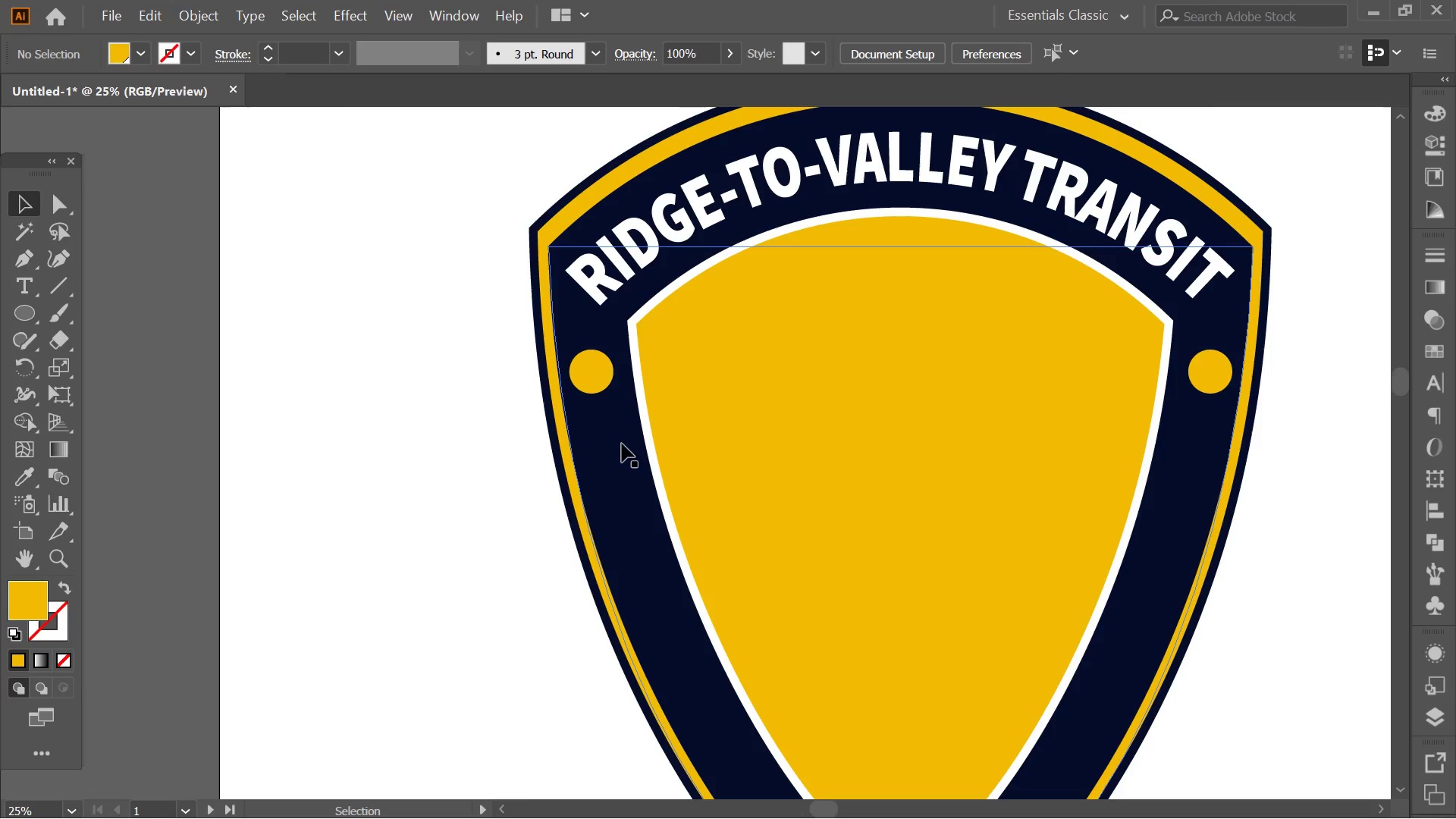 
left_click([619, 444])
 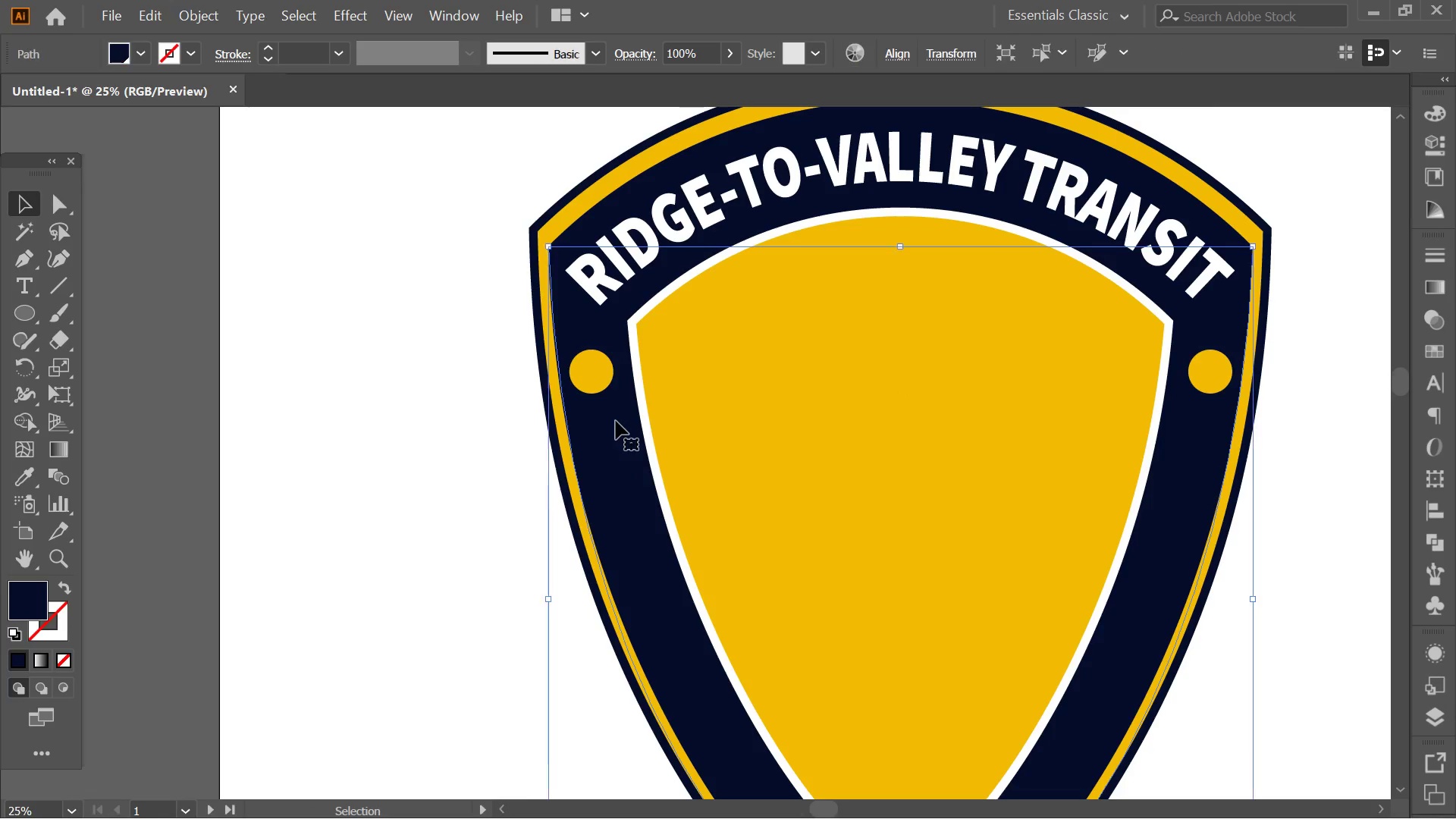 
hold_key(key=ShiftLeft, duration=0.58)
left_click([601, 356])
 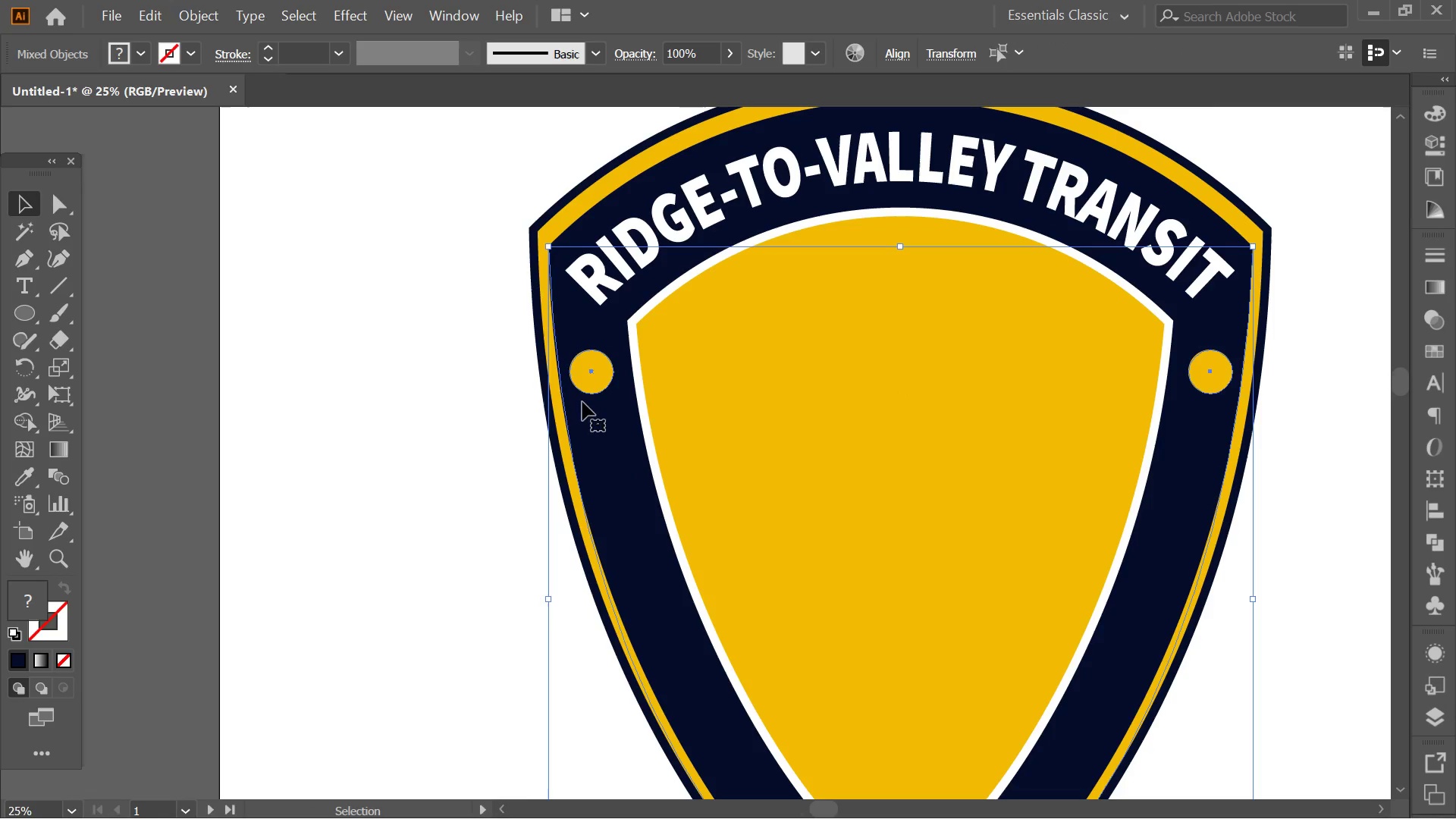 
left_click([594, 441])
 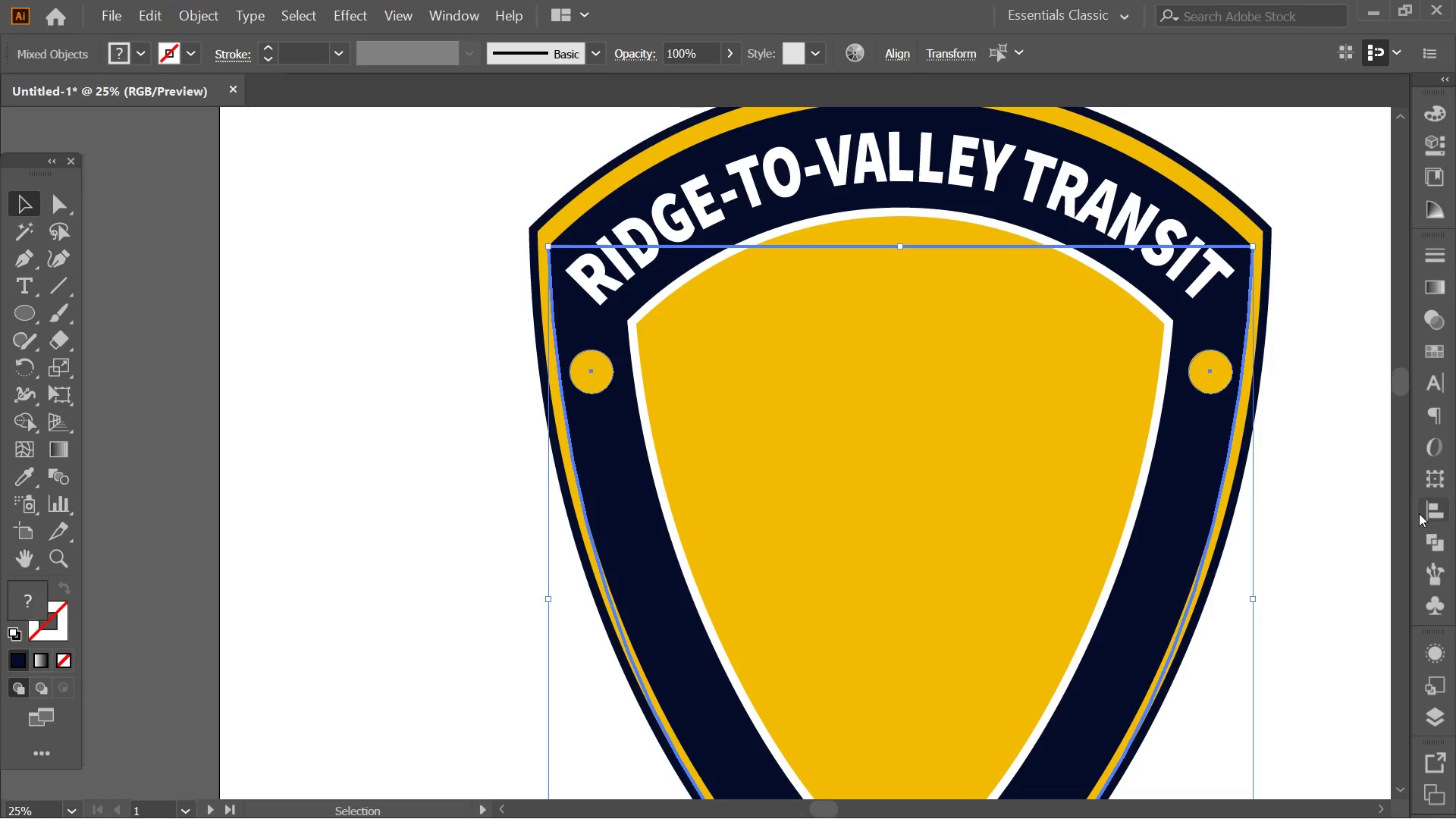 
left_click([1423, 515])
 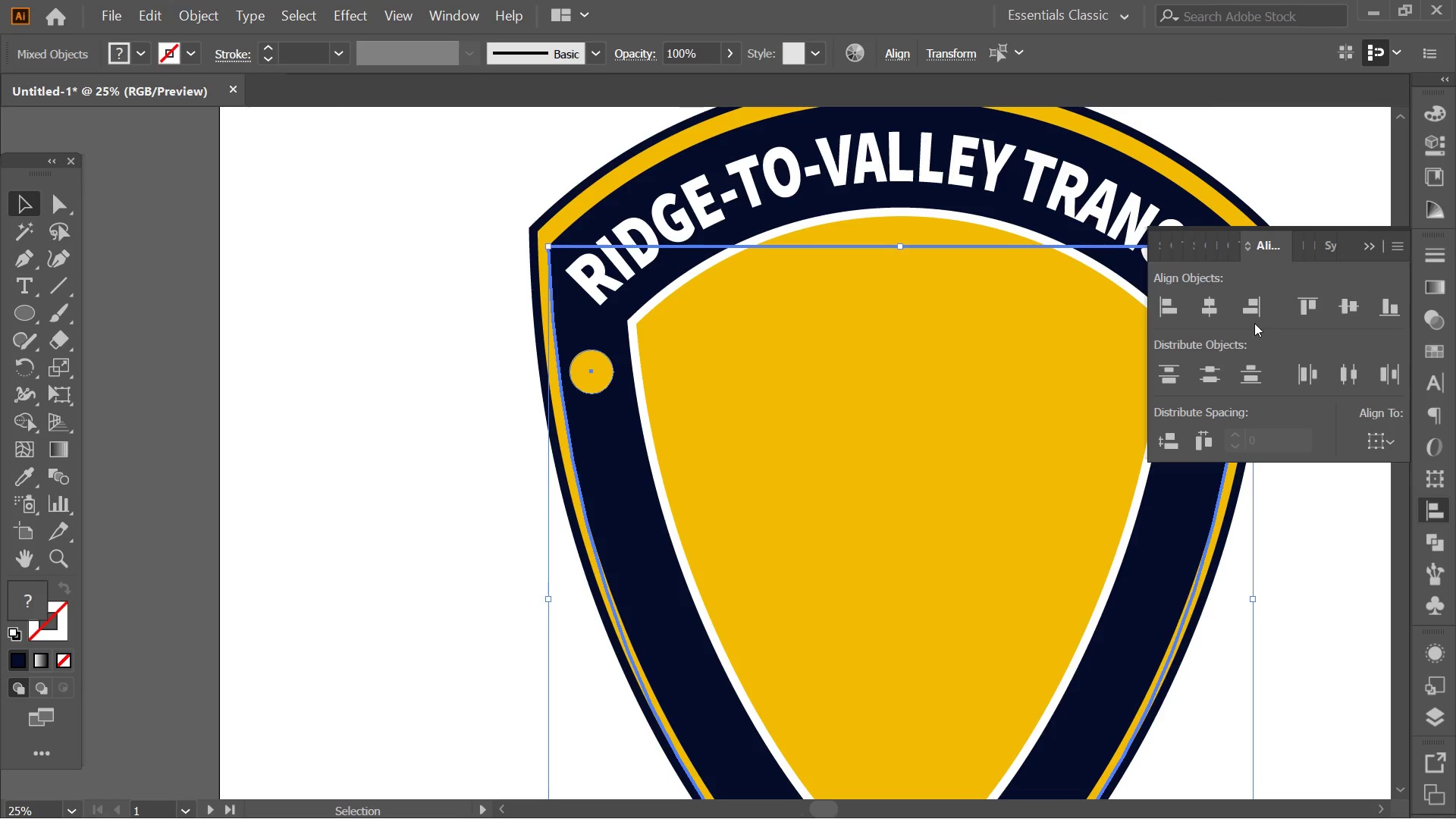 
left_click([1214, 306])
 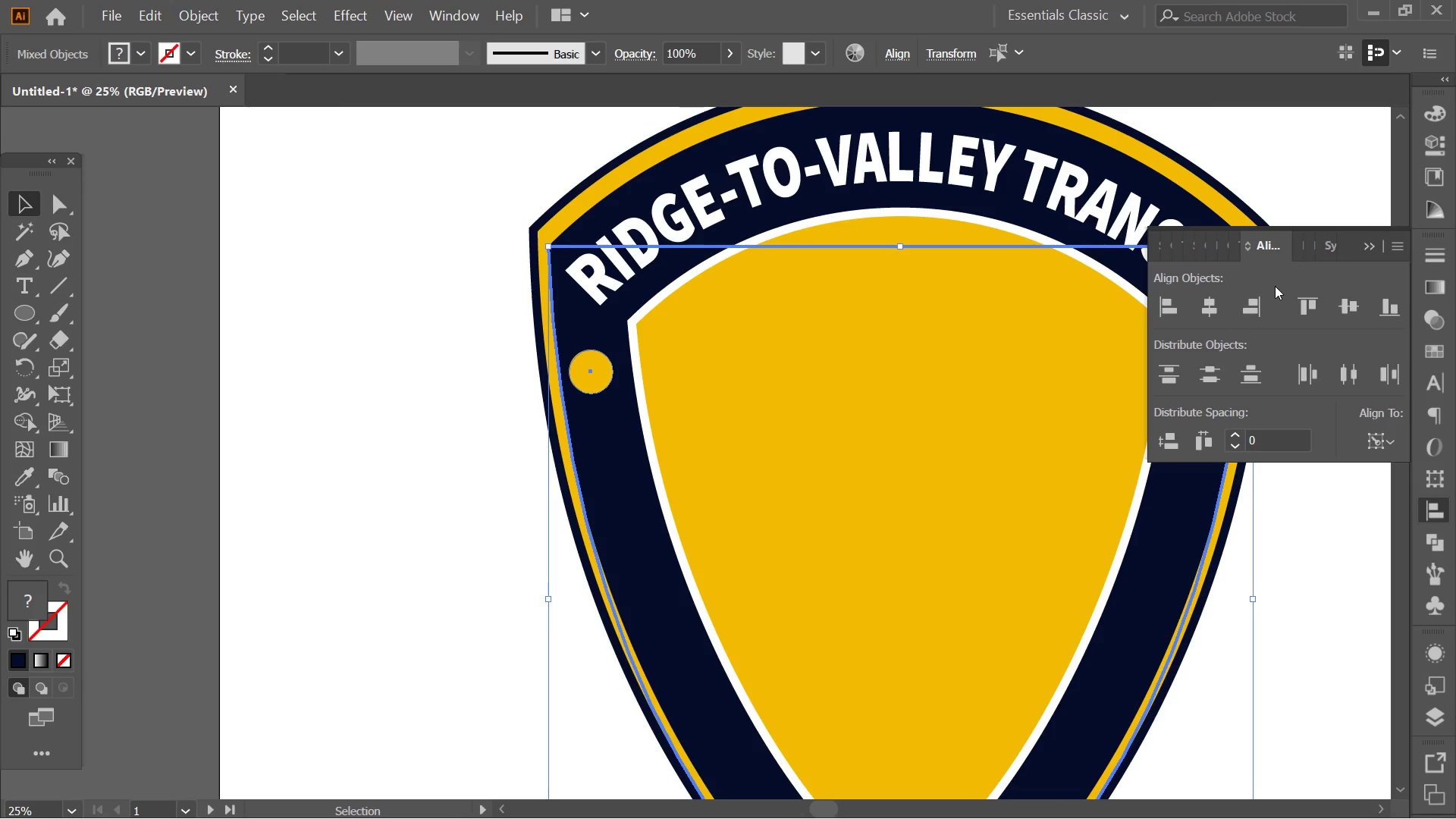 
left_click([1369, 247])
 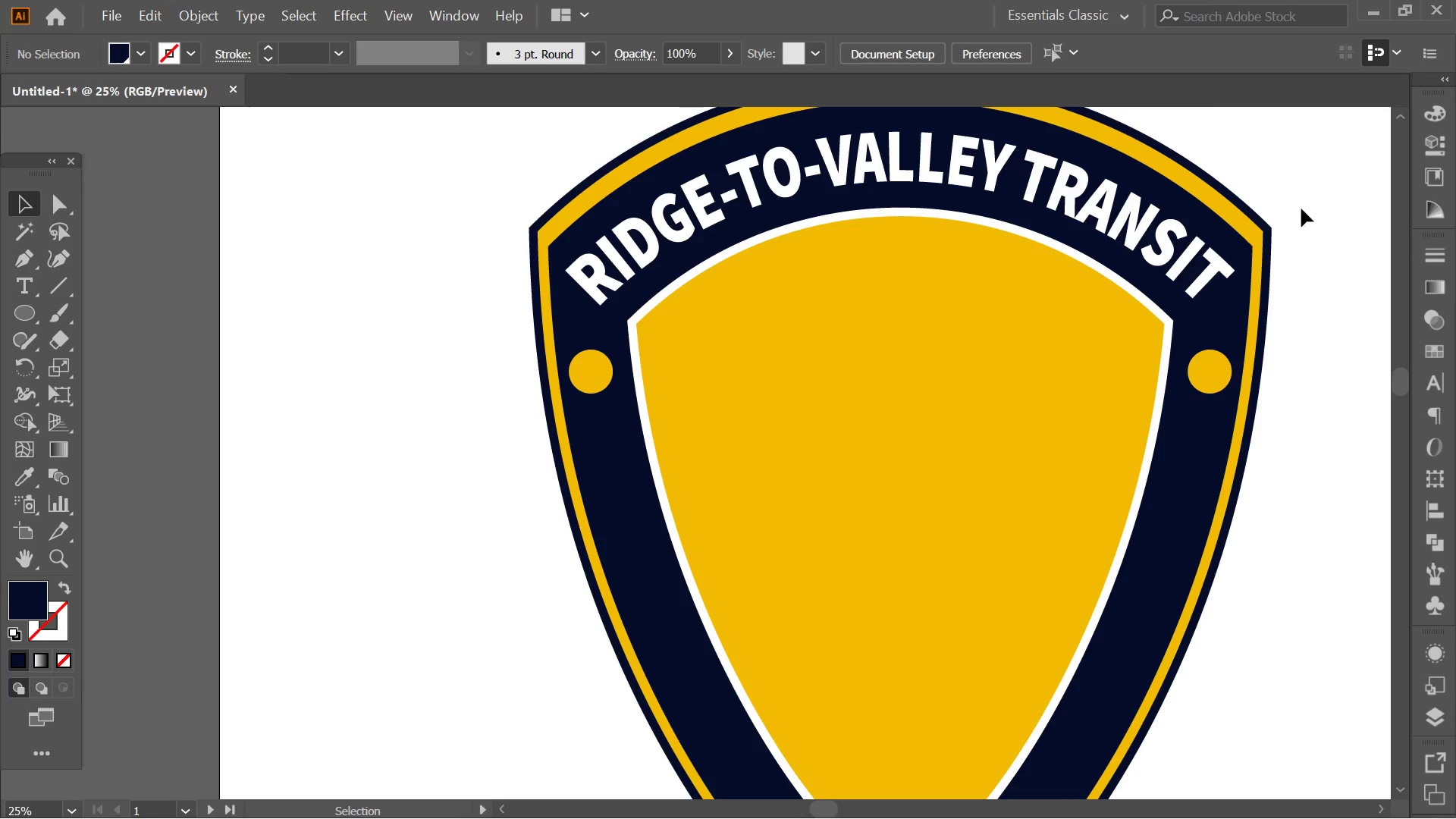 
left_click([1301, 209])
 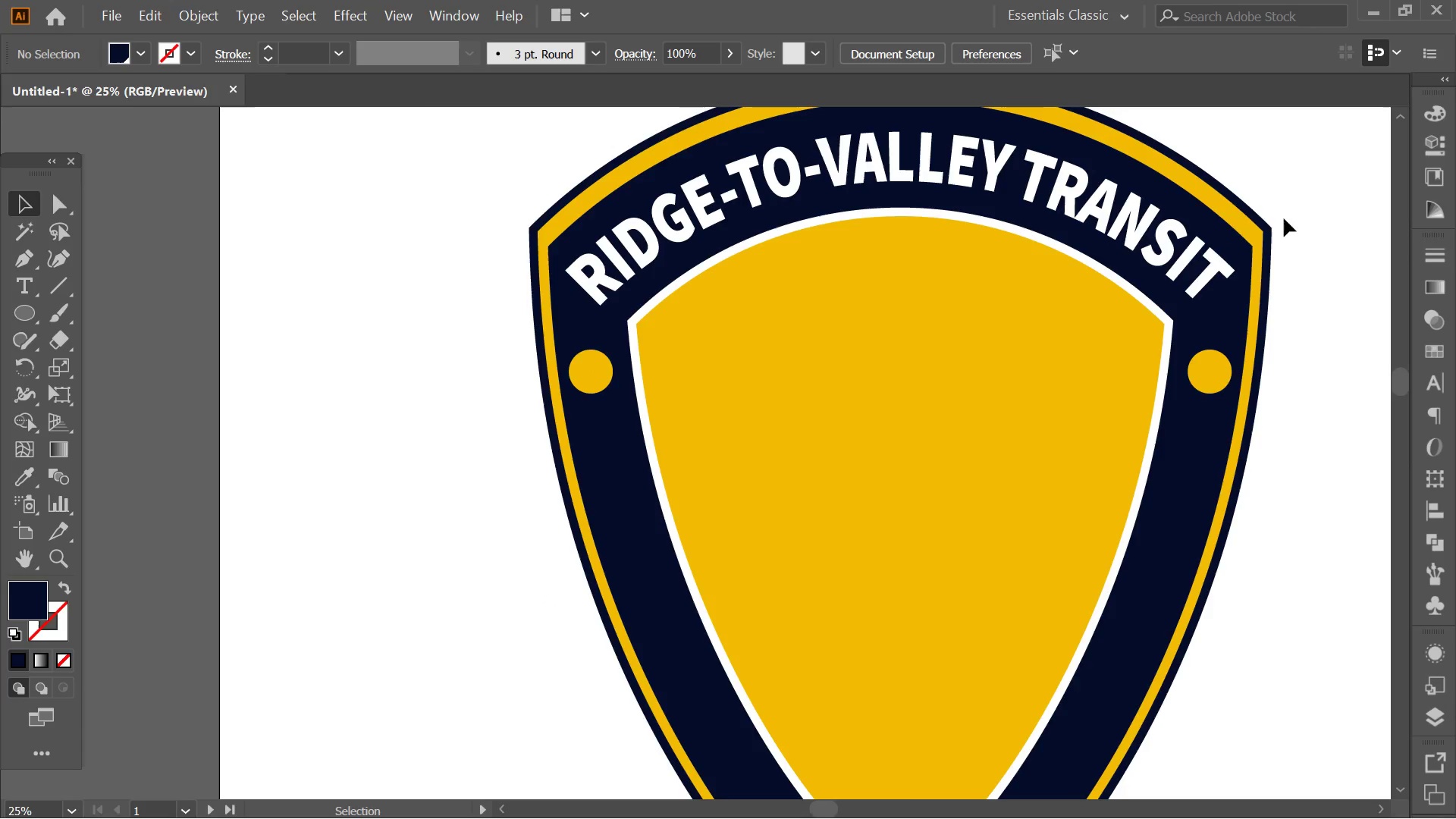 
key(Alt+AltLeft)
 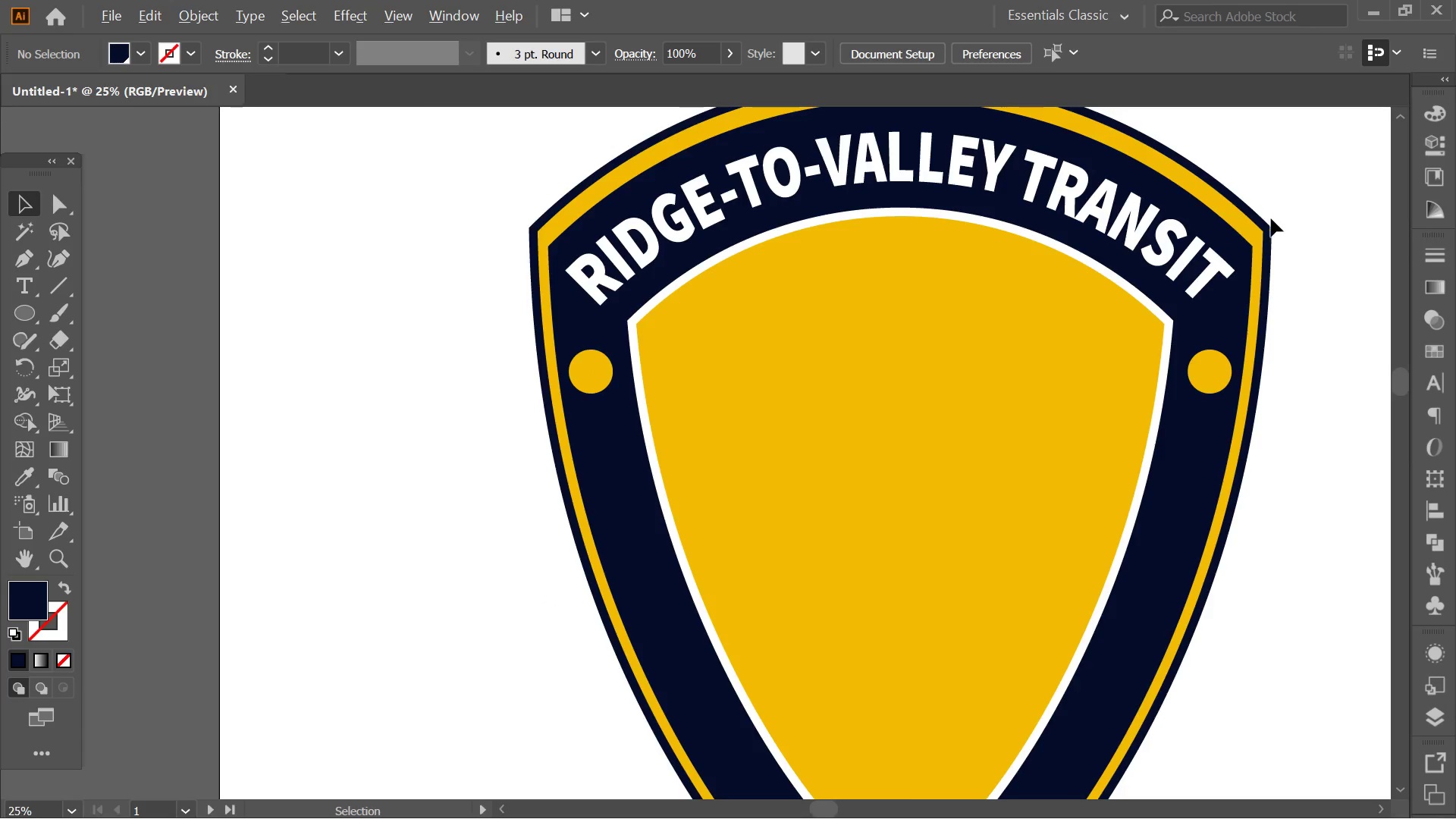 
hold_key(key=Space, duration=0.56)
 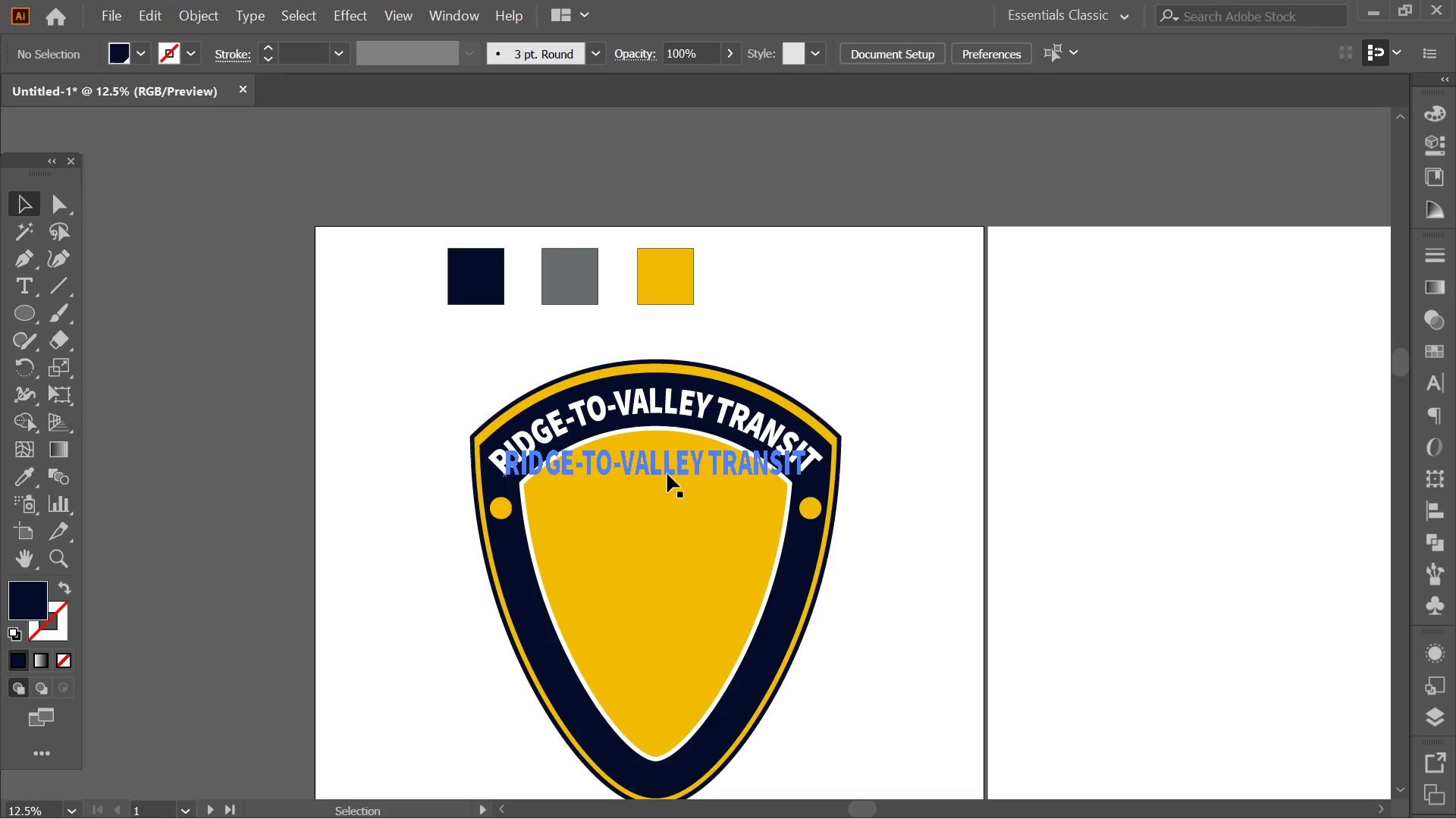 
left_click_drag(start_coordinate=[1290, 292], to_coordinate=[1246, 475])
 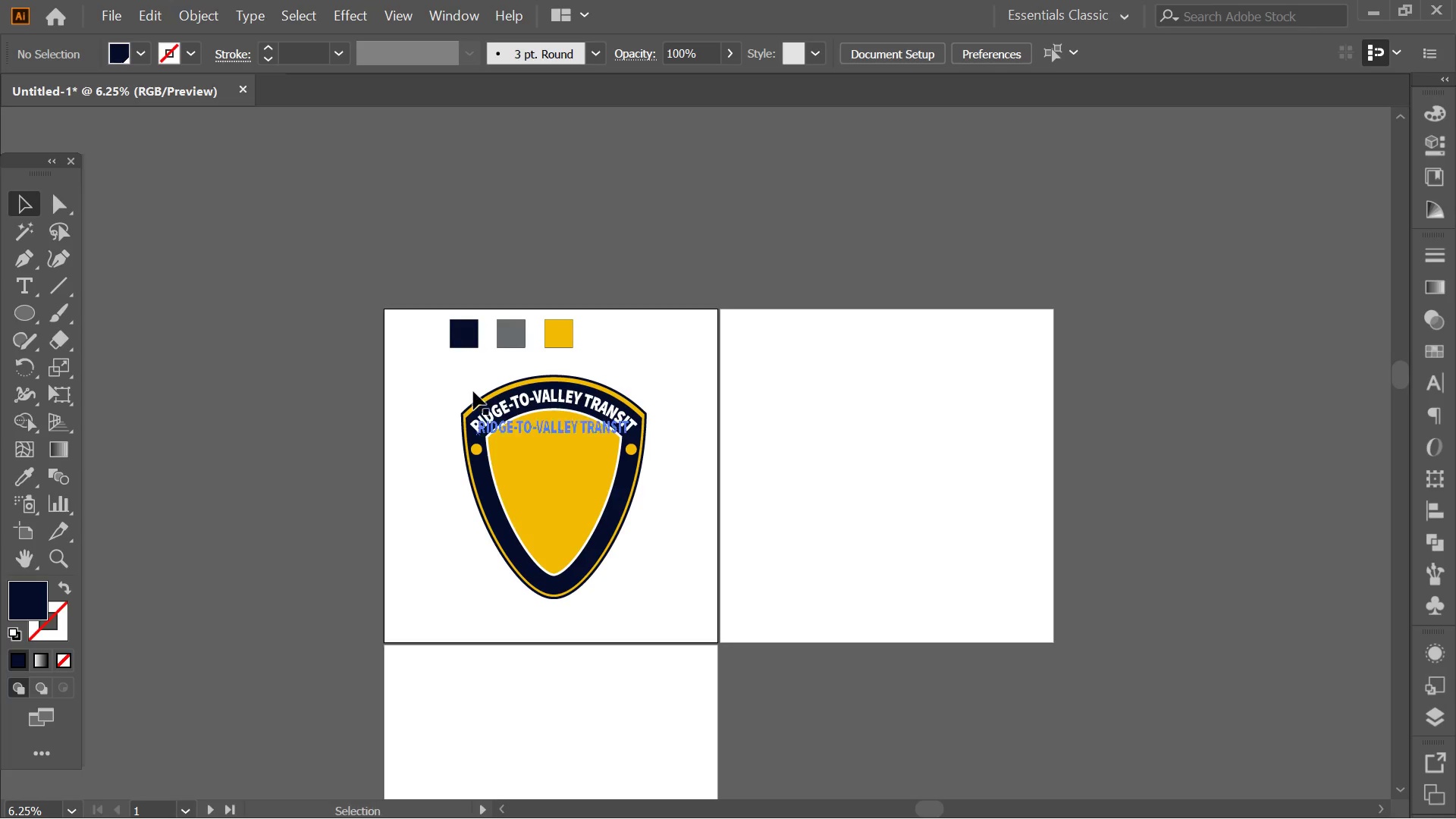 
scroll: coordinate [1271, 218], scroll_direction: down, amount: 5.0
 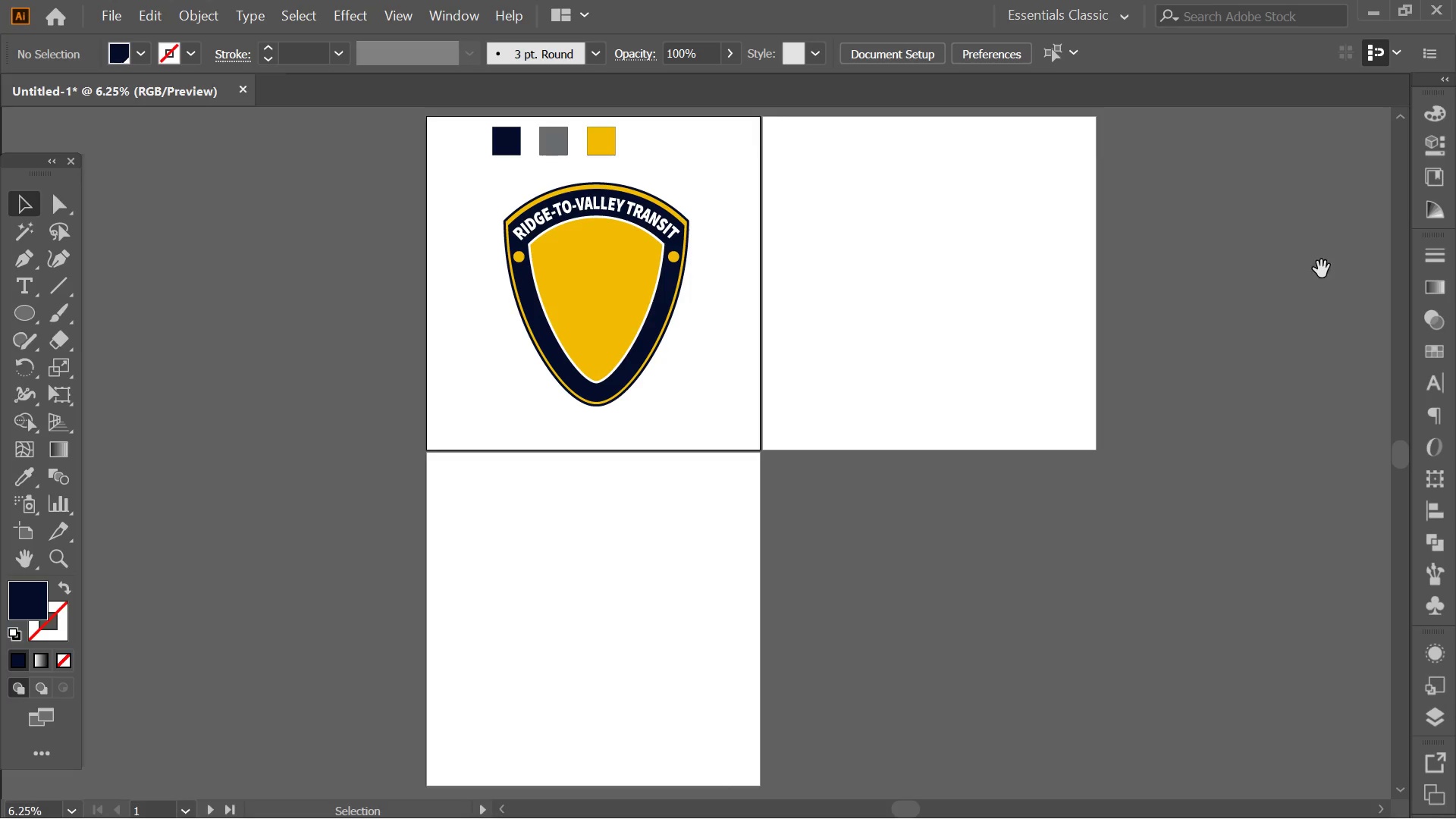 
key(Alt+AltLeft)
 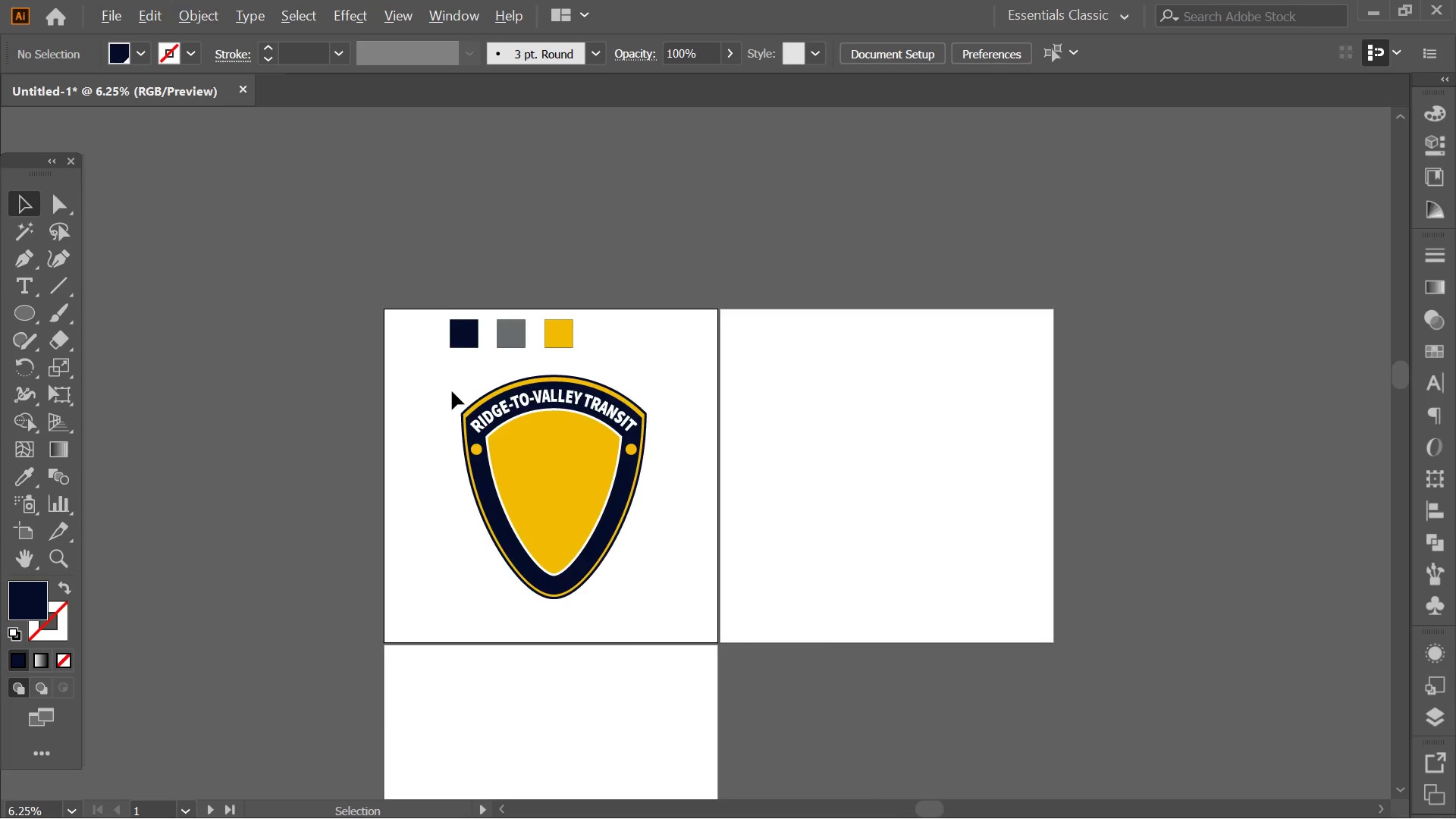 
hold_key(key=Space, duration=0.69)
 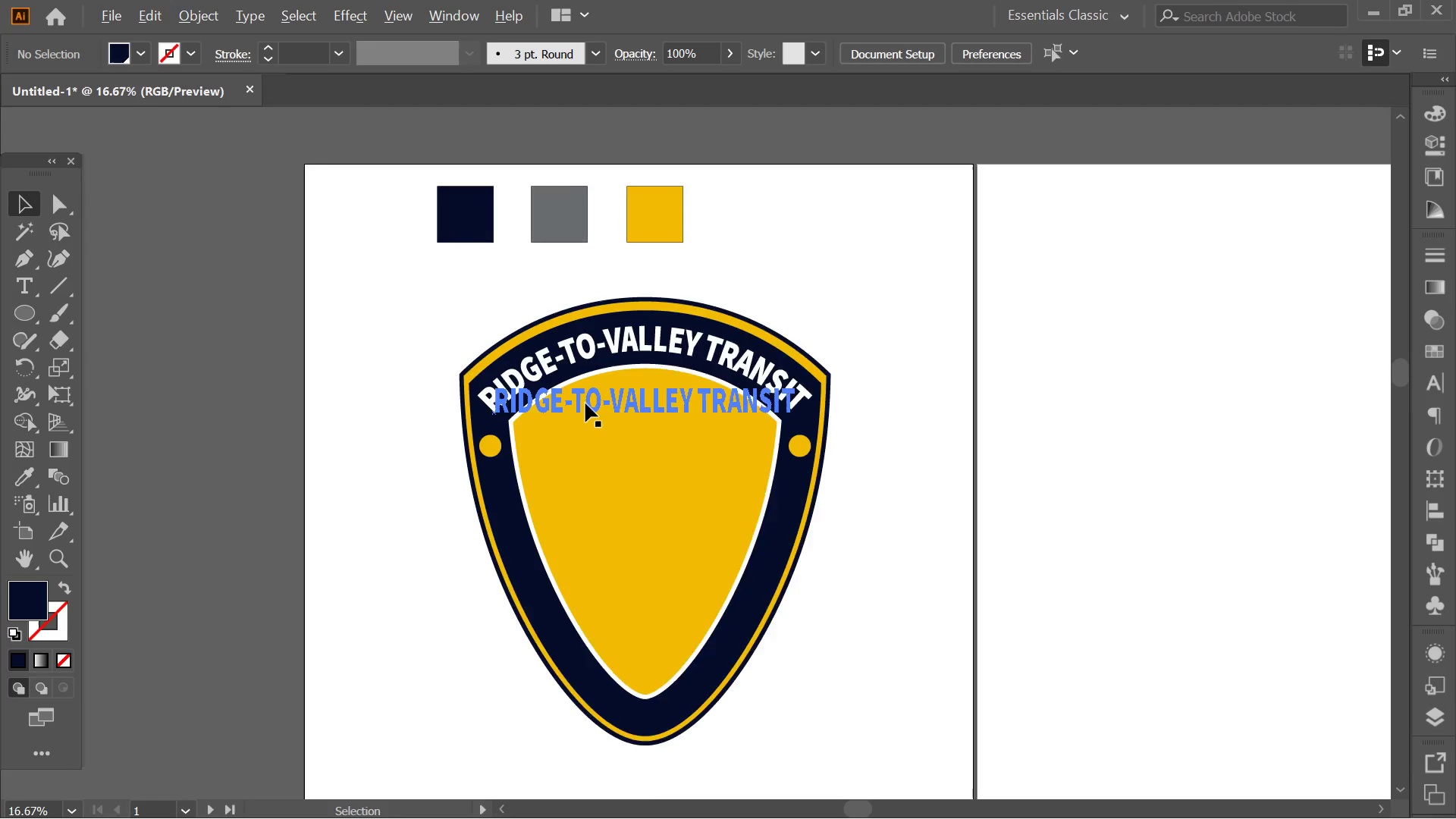 
left_click_drag(start_coordinate=[650, 387], to_coordinate=[640, 327])
 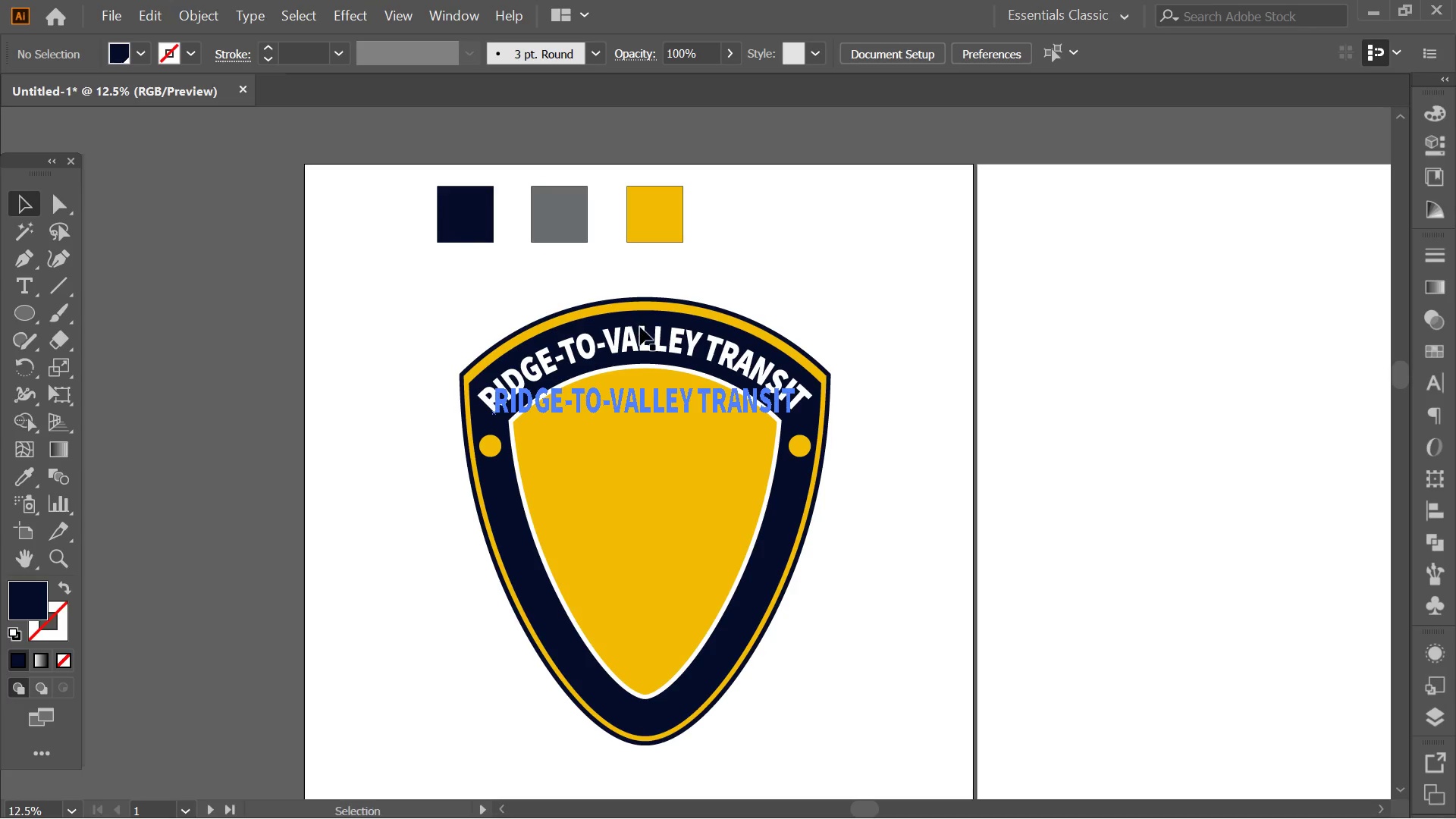 
scroll: coordinate [452, 391], scroll_direction: up, amount: 2.0
 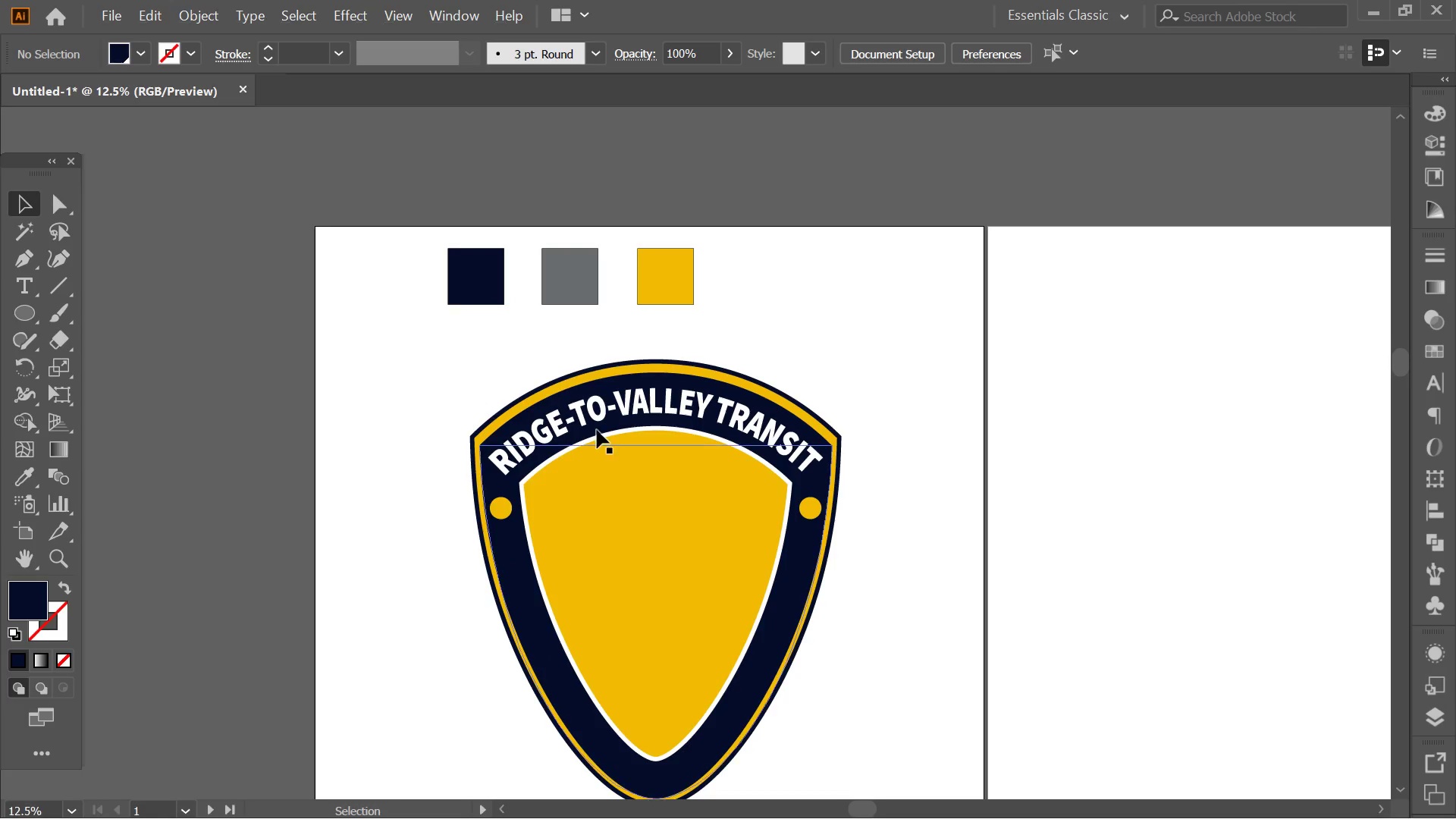 
hold_key(key=Space, duration=2.53)
 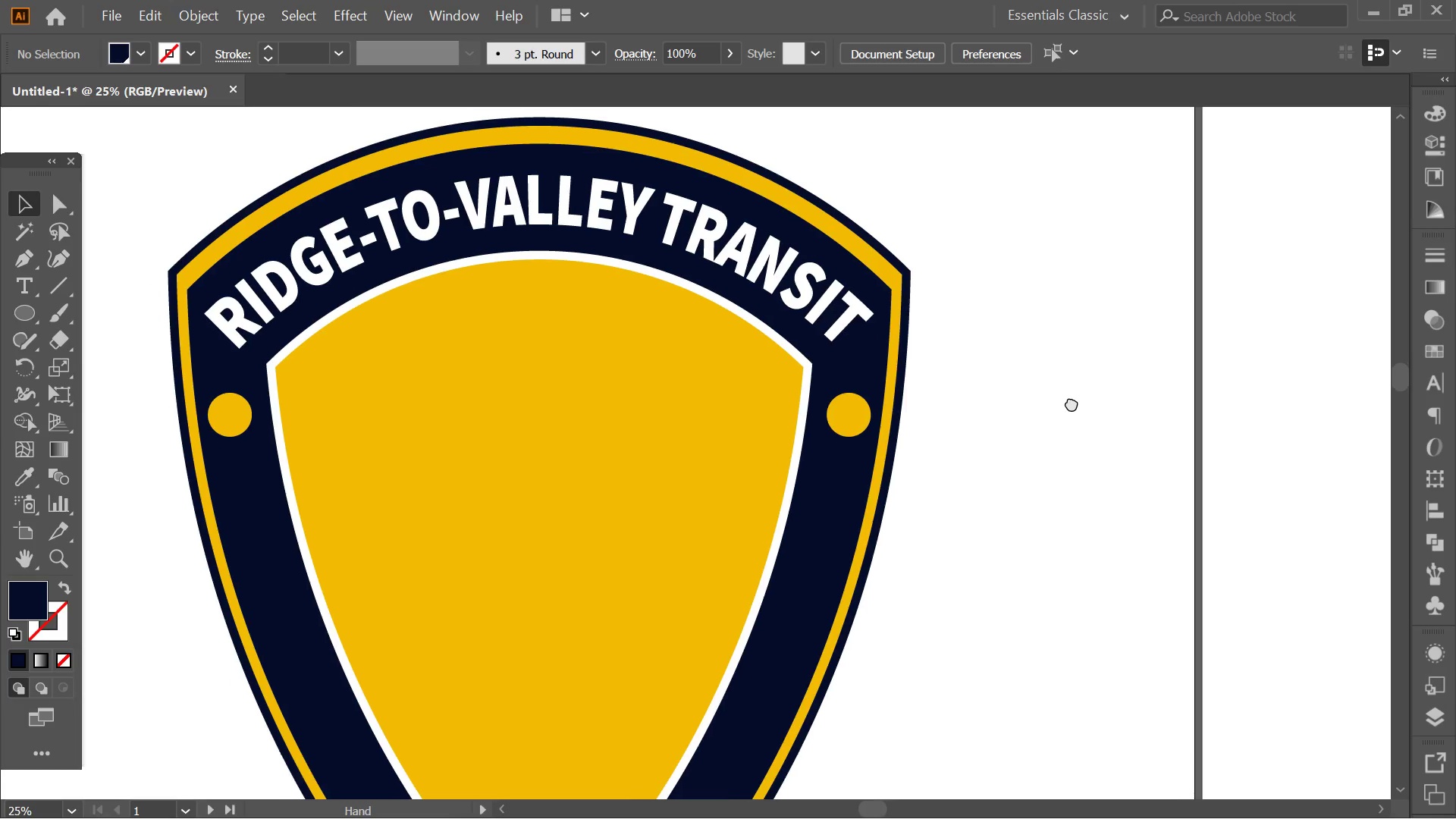 
hold_key(key=AltLeft, duration=0.44)
 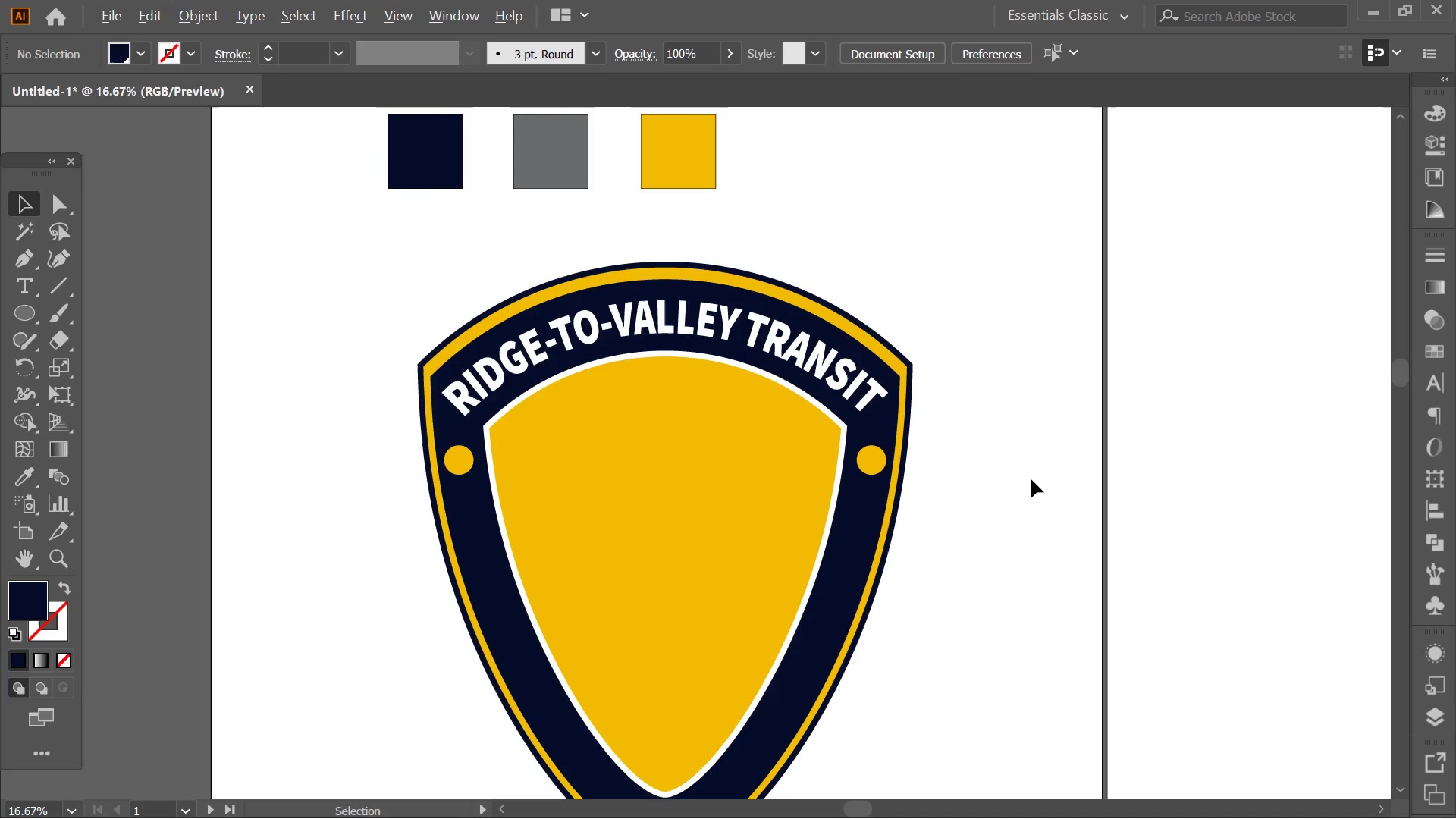 
hold_key(key=AltLeft, duration=0.59)
 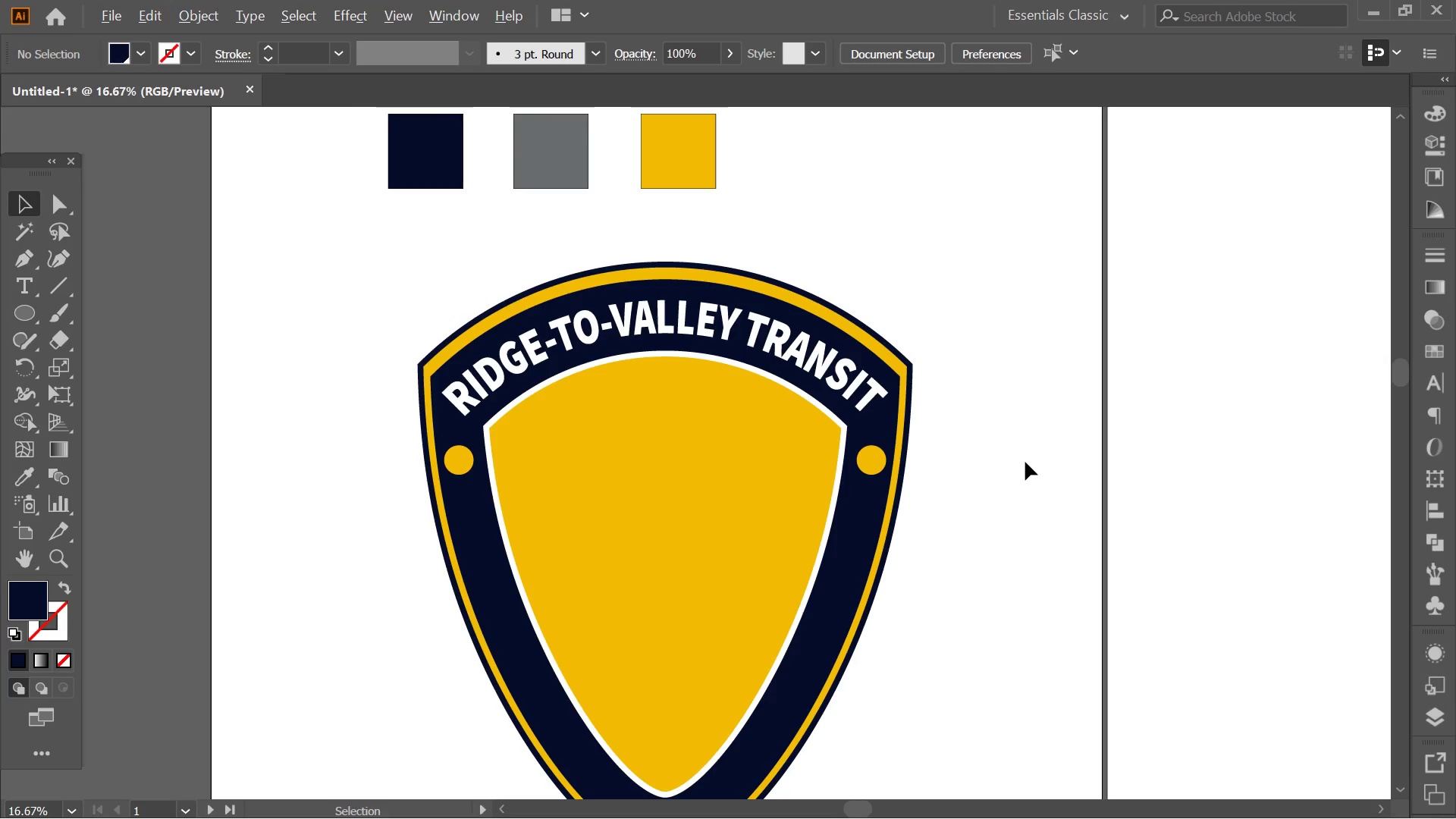 
scroll: coordinate [585, 403], scroll_direction: up, amount: 1.0
 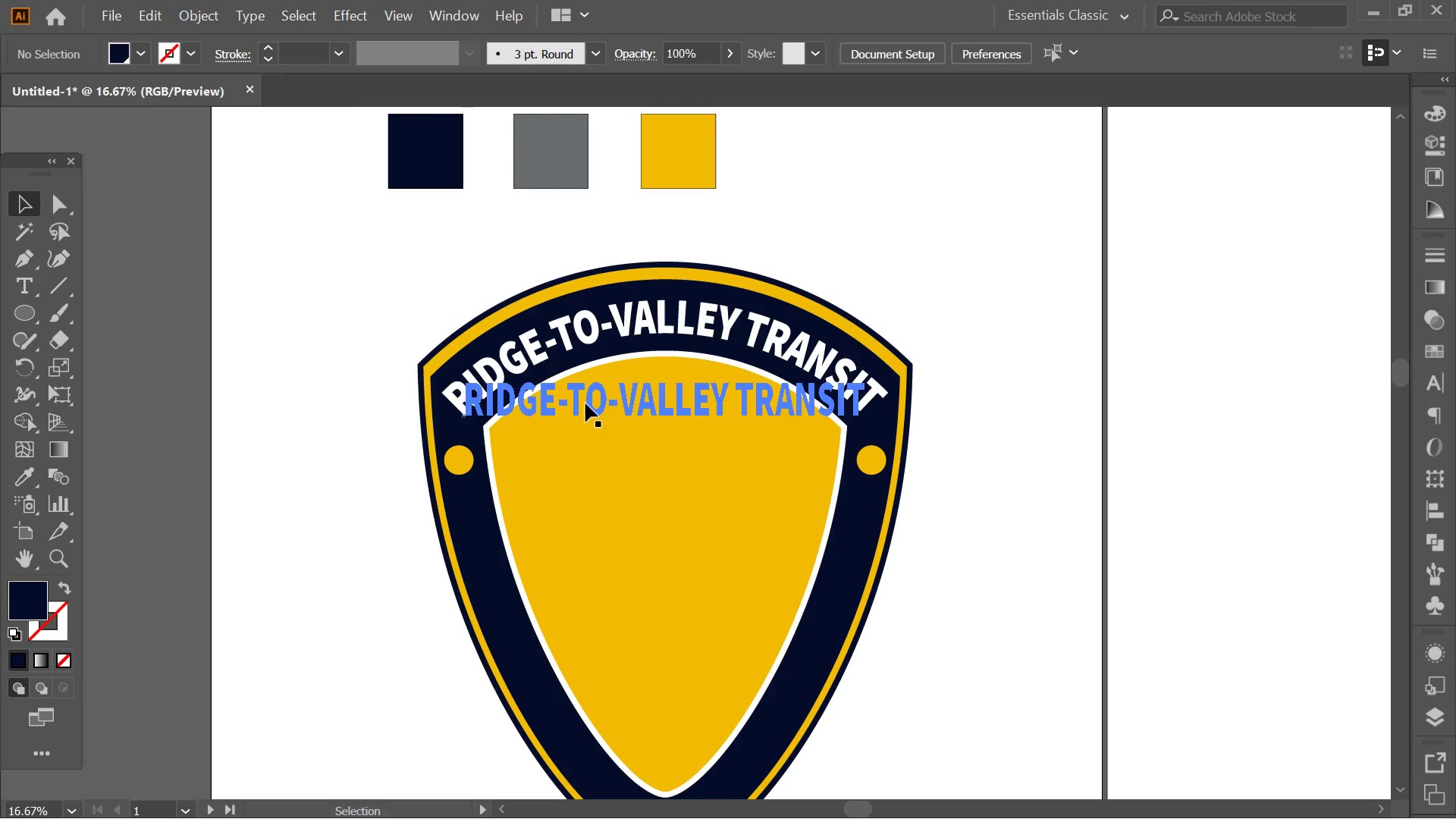 
hold_key(key=AltLeft, duration=0.81)
 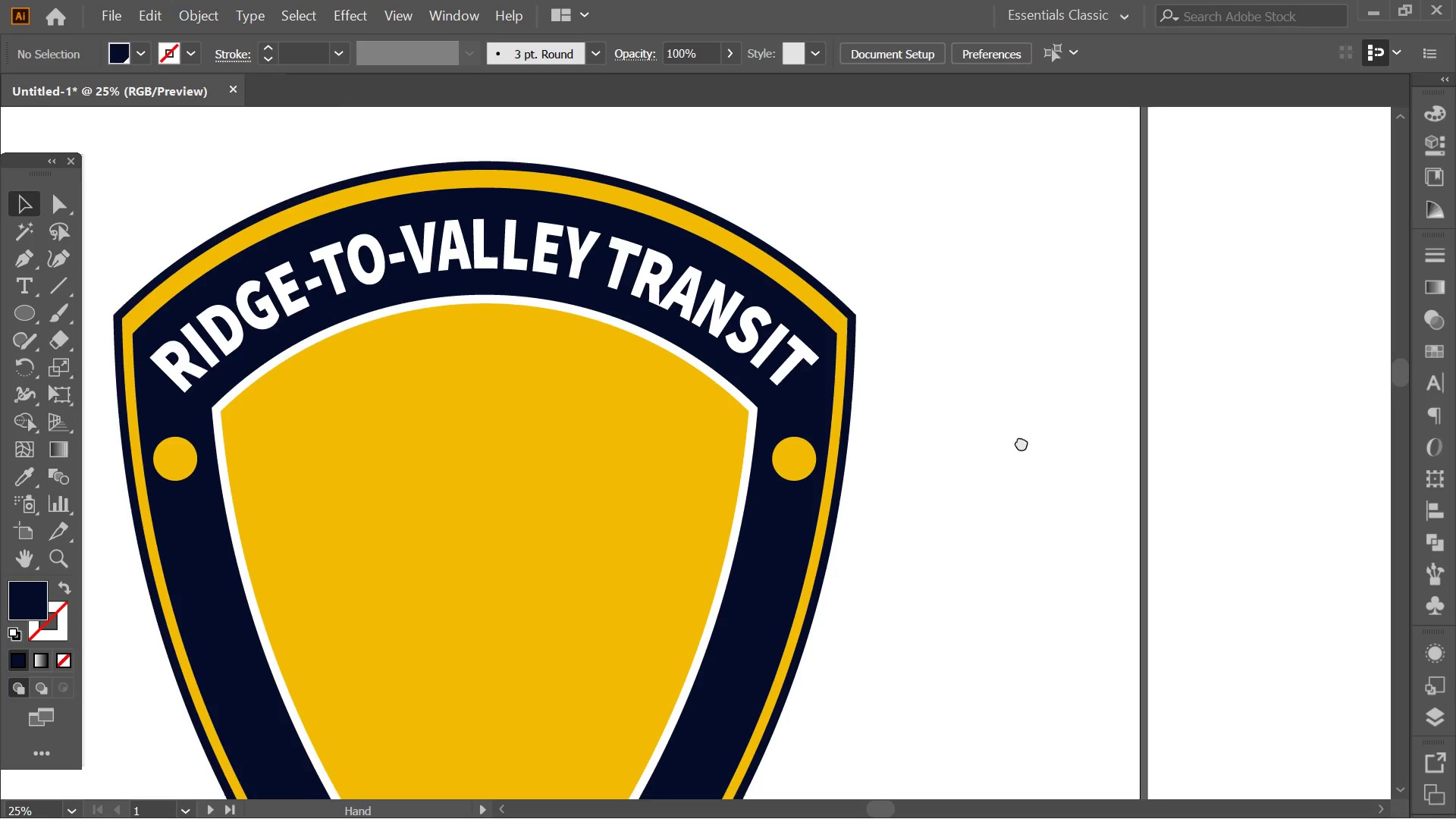 
hold_key(key=Space, duration=0.89)
 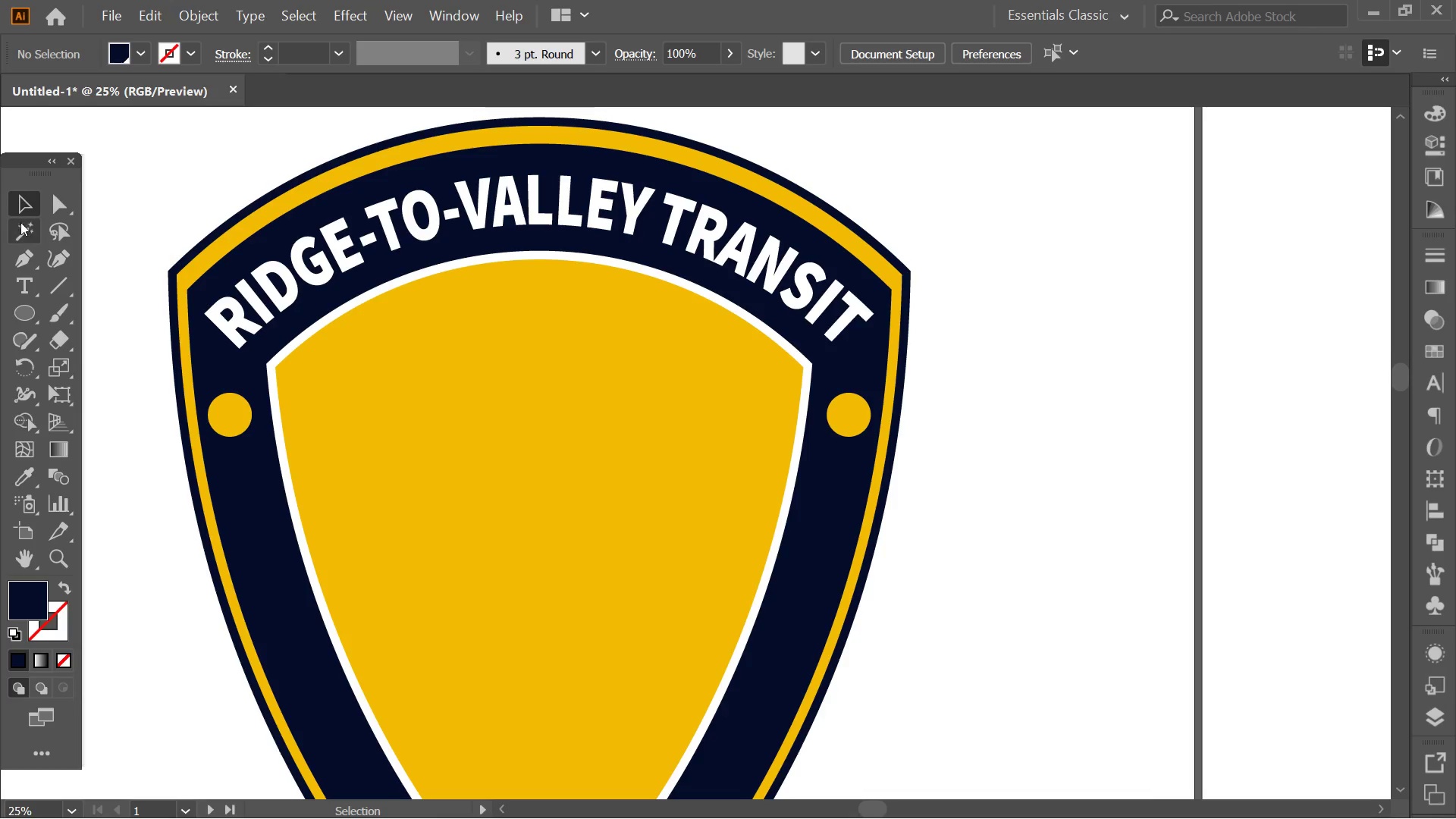 
scroll: coordinate [1026, 453], scroll_direction: up, amount: 1.0
 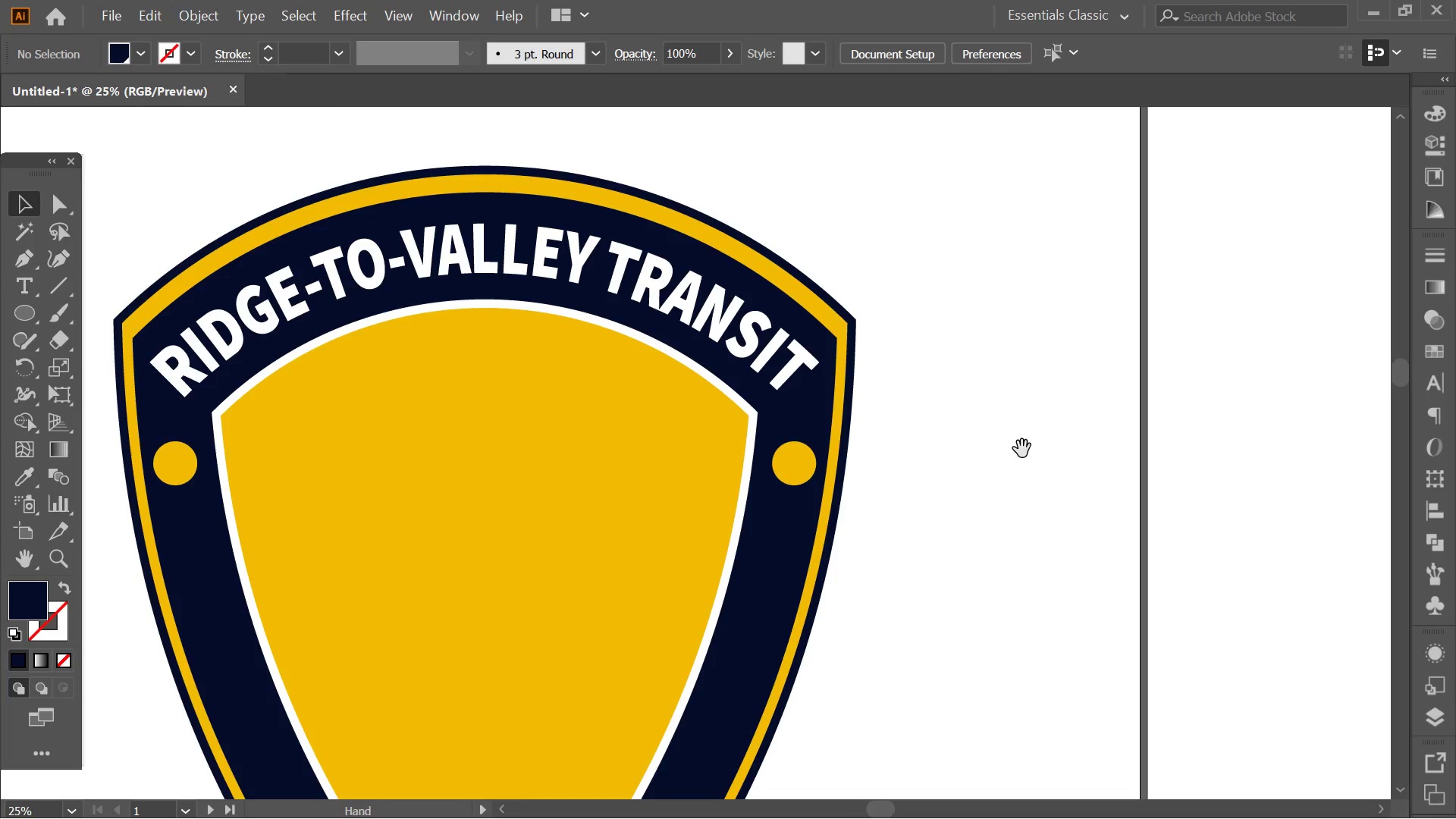 
left_click_drag(start_coordinate=[1021, 448], to_coordinate=[1072, 403])
 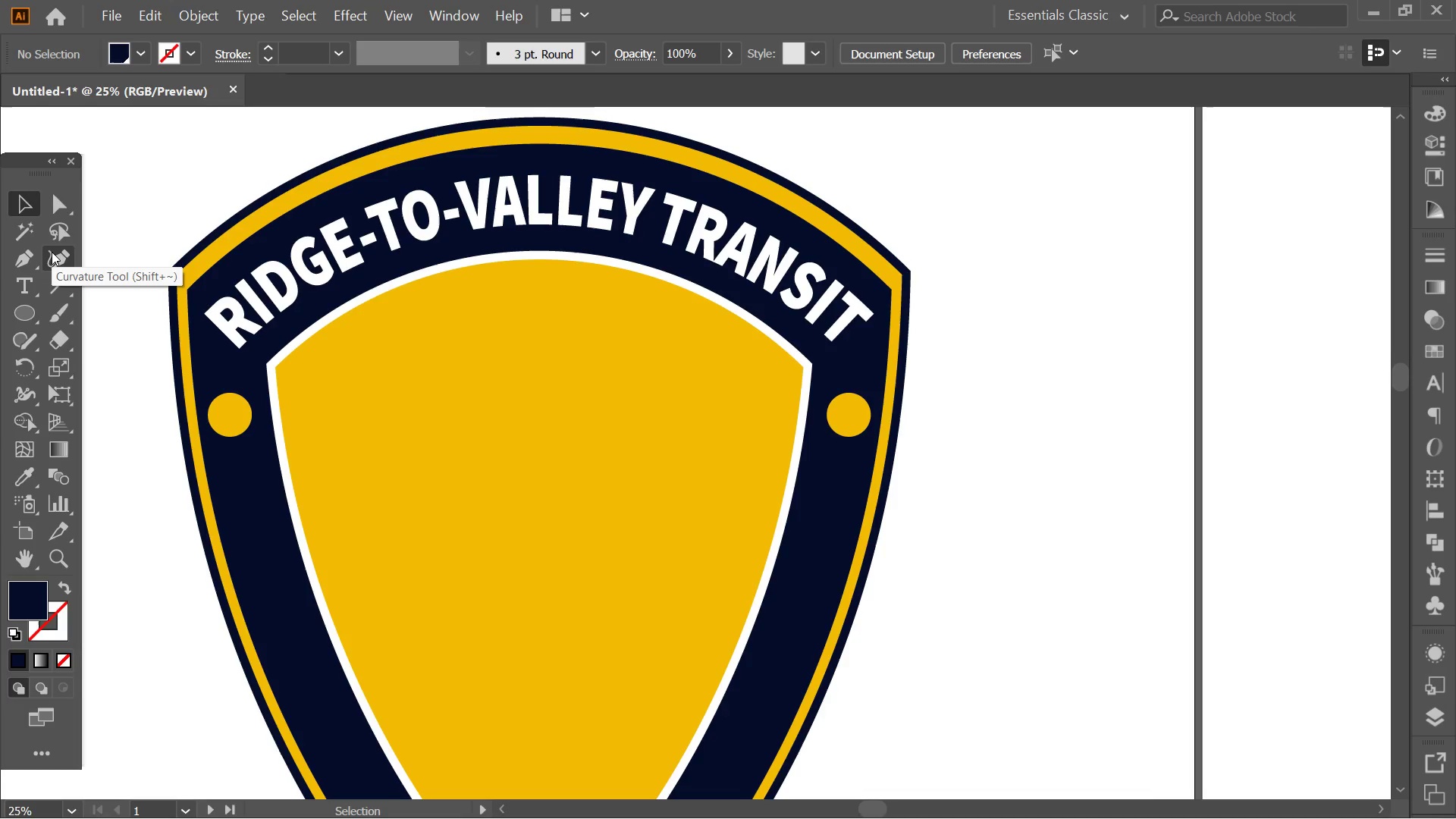 
key(Alt+Tab)